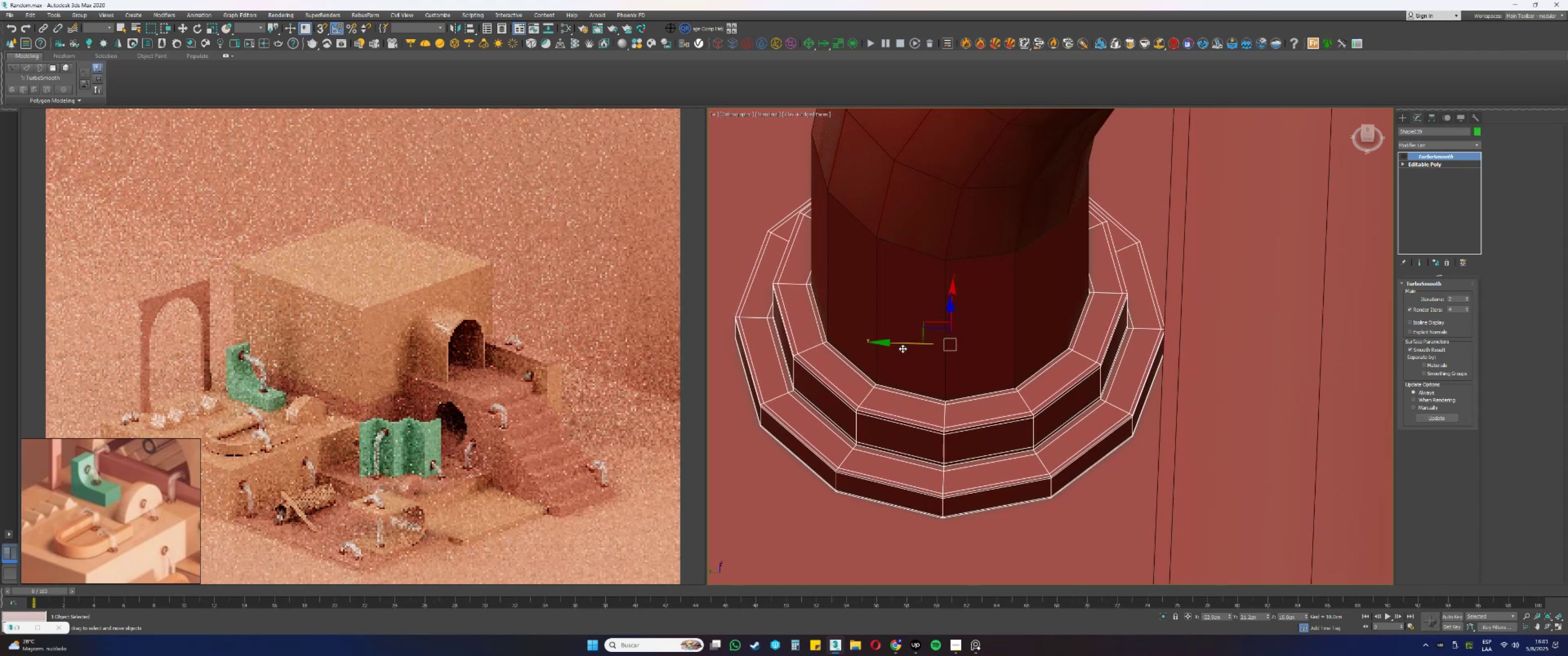 
scroll: coordinate [912, 341], scroll_direction: down, amount: 9.0
 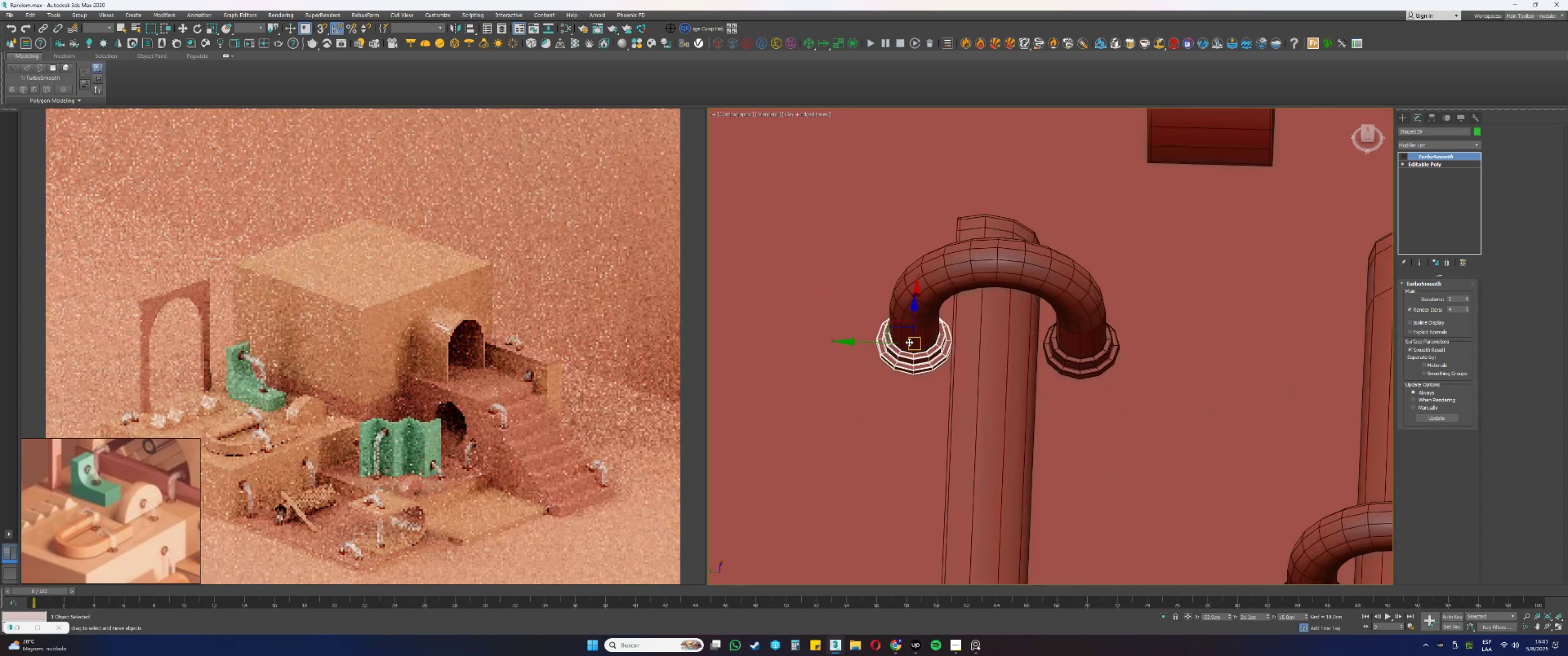 
key(Alt+AltLeft)
 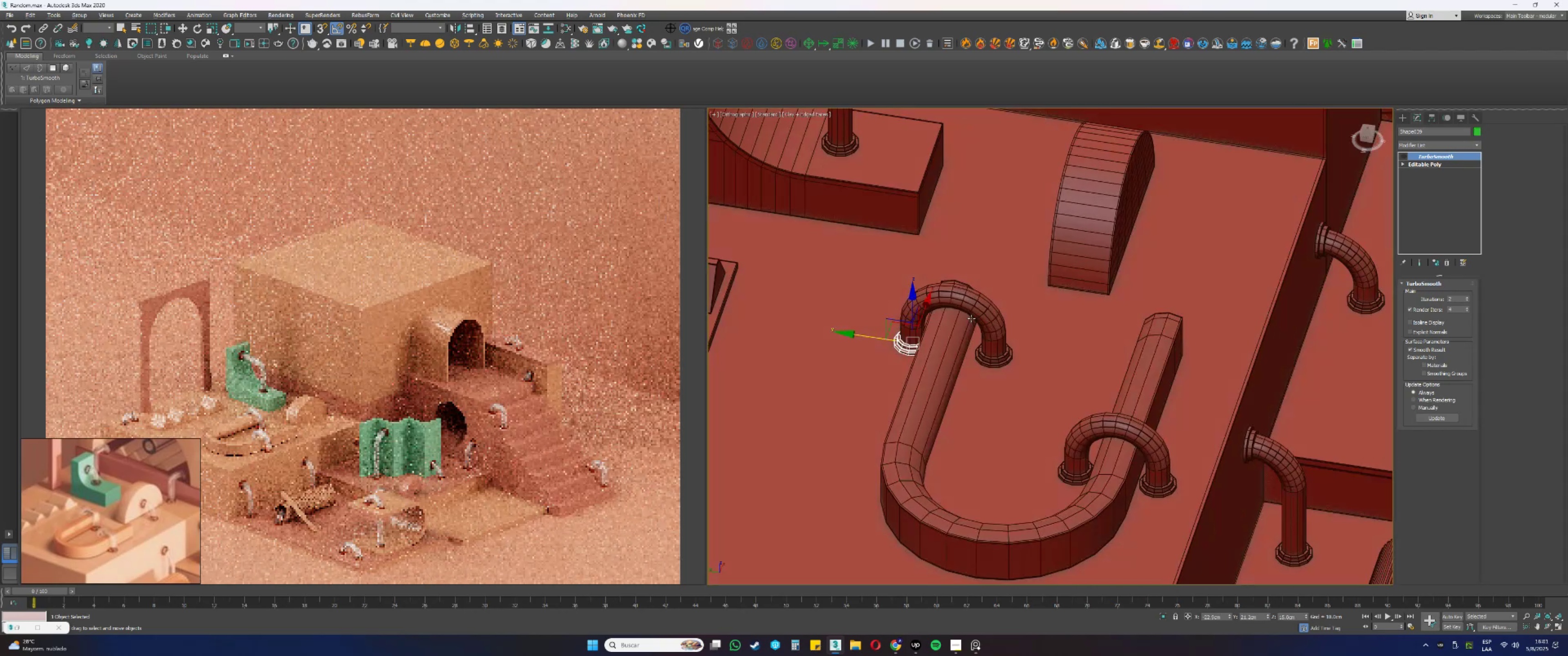 
scroll: coordinate [970, 318], scroll_direction: up, amount: 2.0
 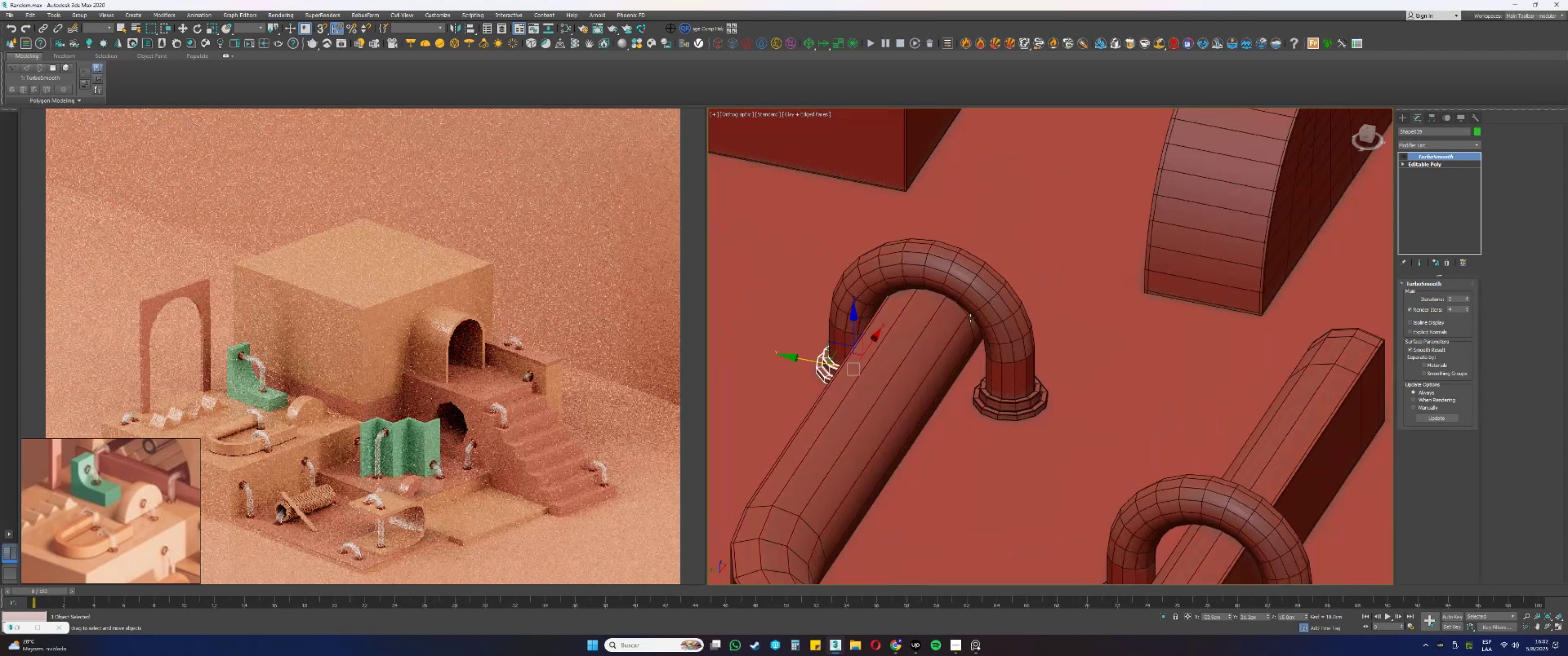 
key(Alt+AltLeft)
 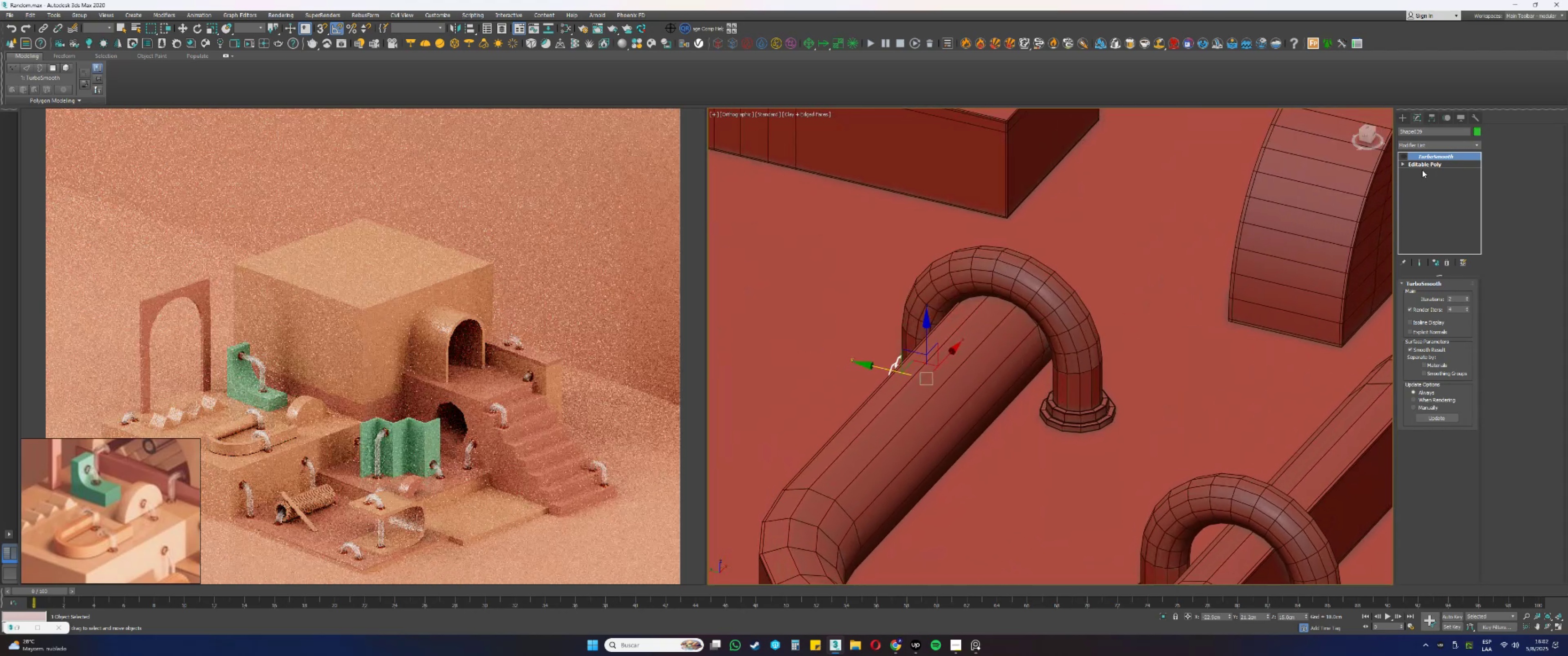 
left_click([1404, 157])
 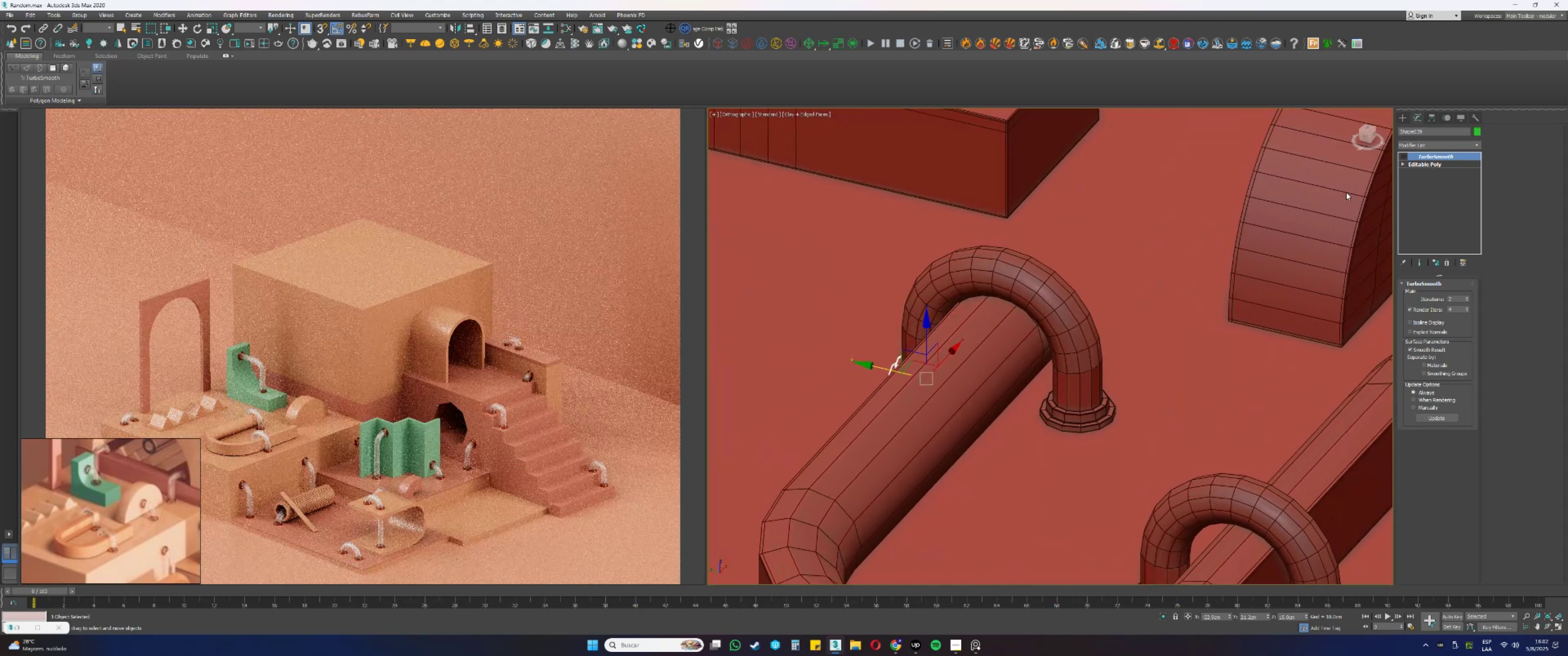 
key(F3)
 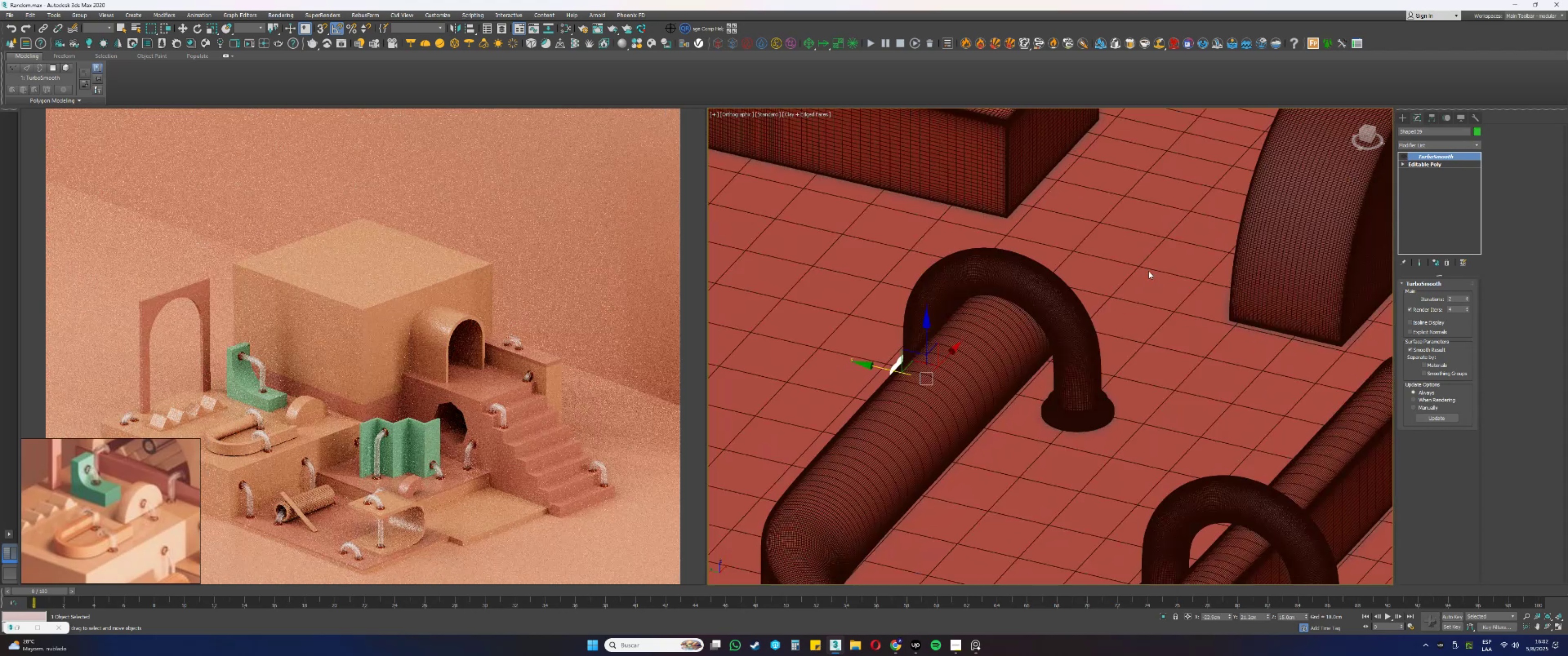 
key(F3)
 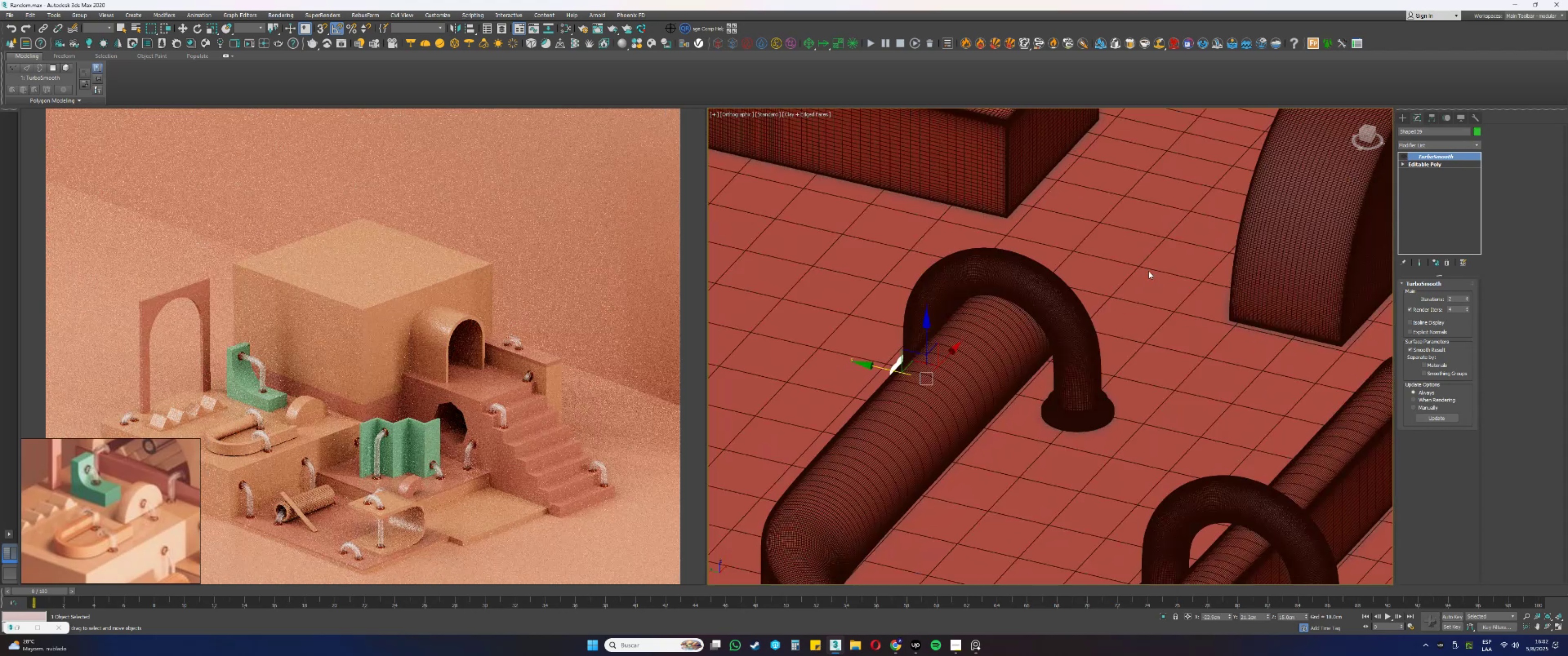 
key(F4)
 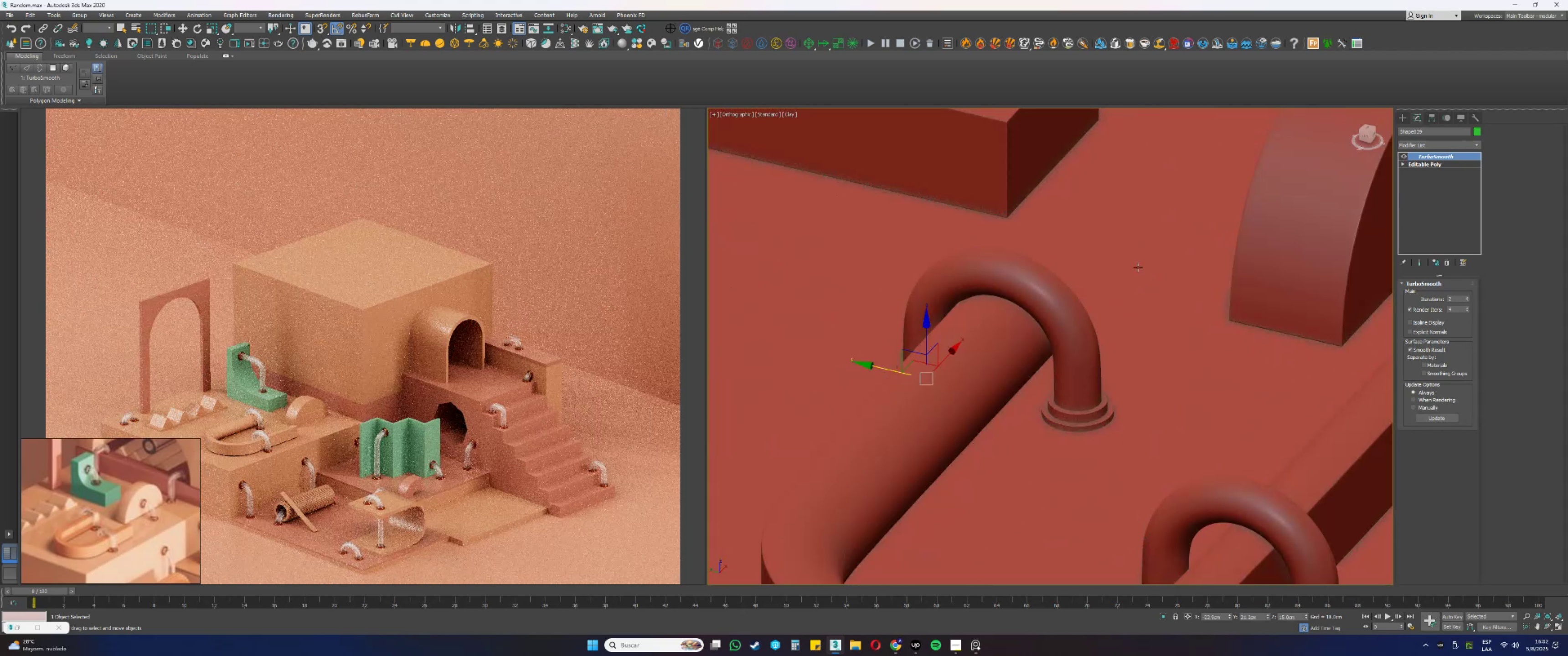 
scroll: coordinate [867, 296], scroll_direction: down, amount: 3.0
 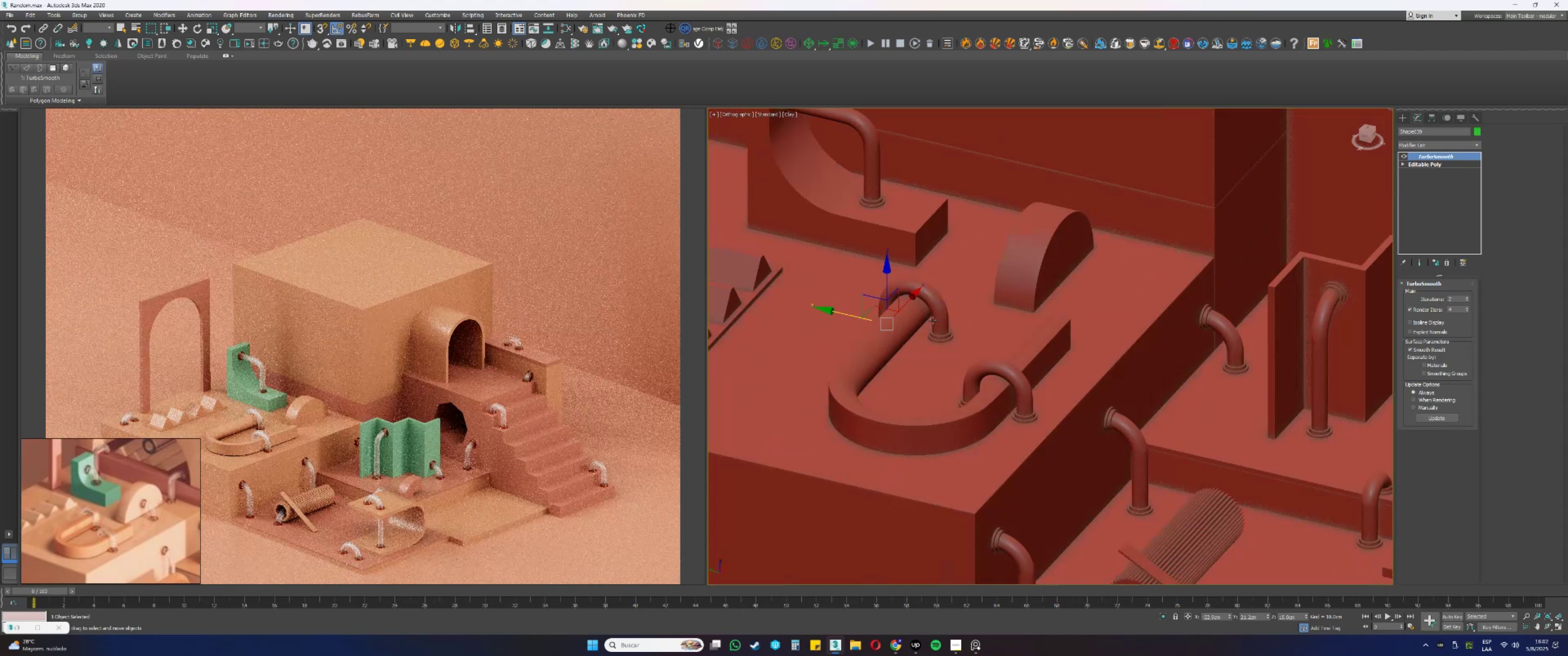 
hold_key(key=AltLeft, duration=0.99)
 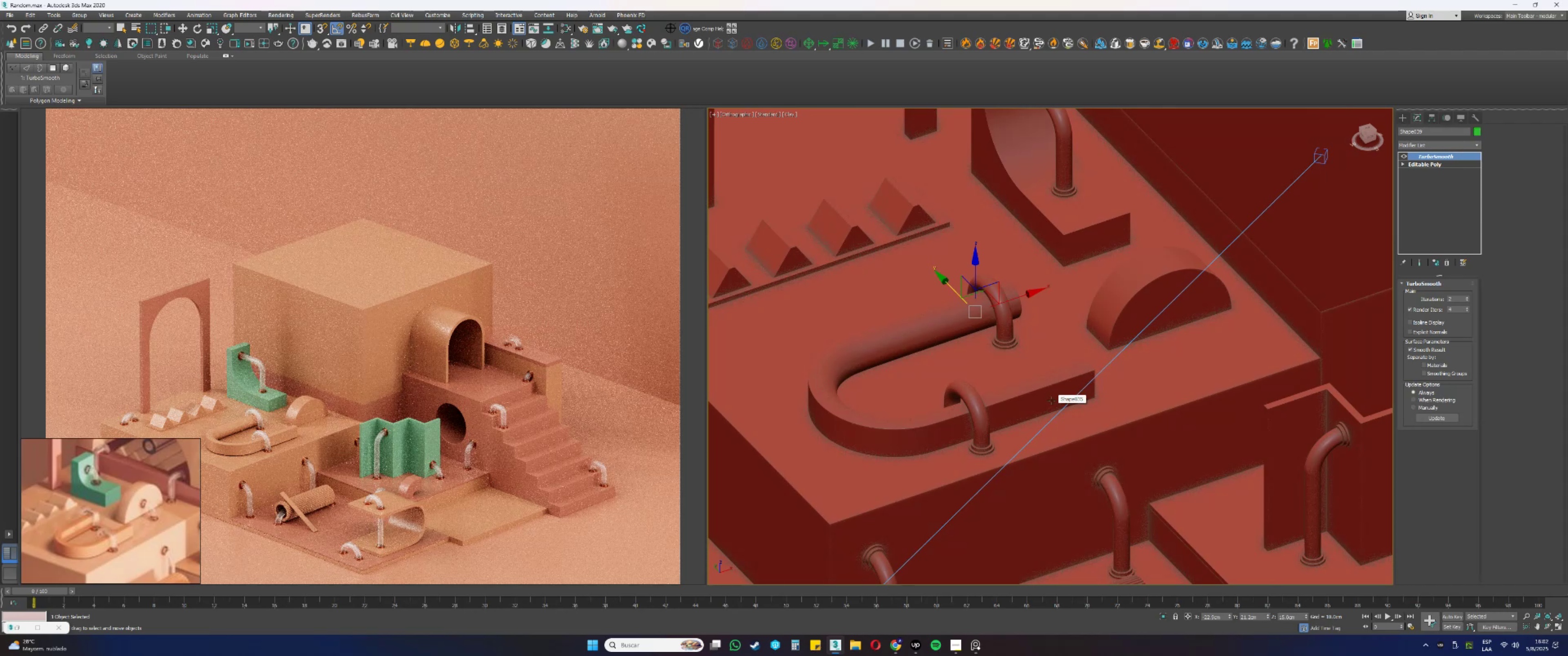 
wait(6.46)
 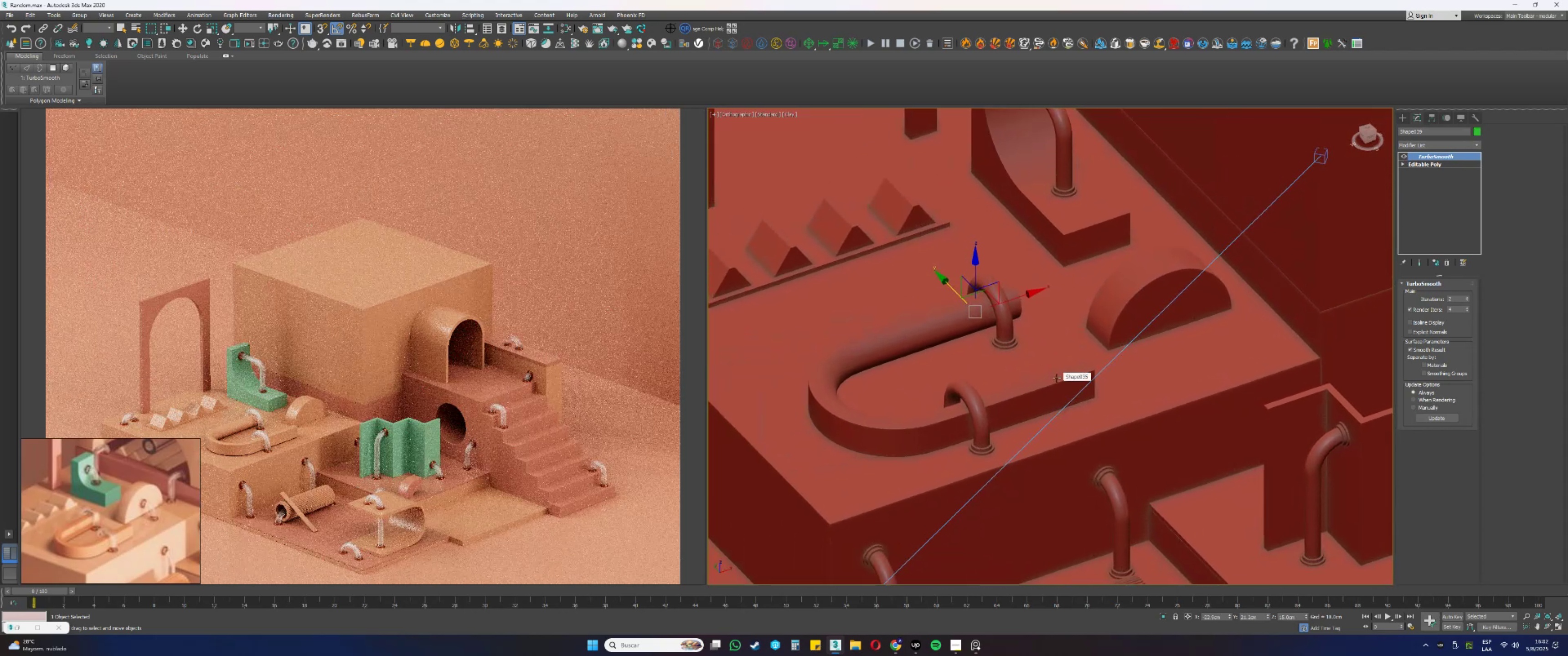 
key(F4)
 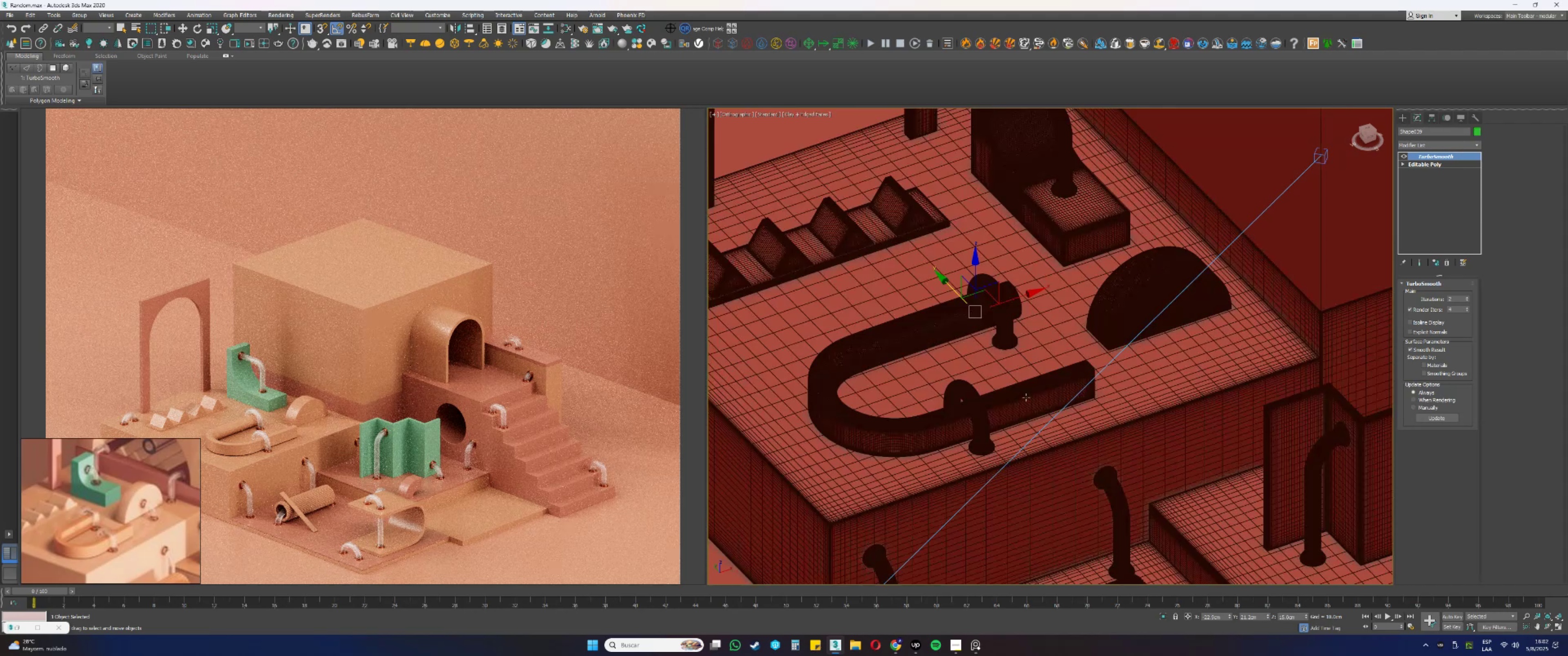 
key(F4)
 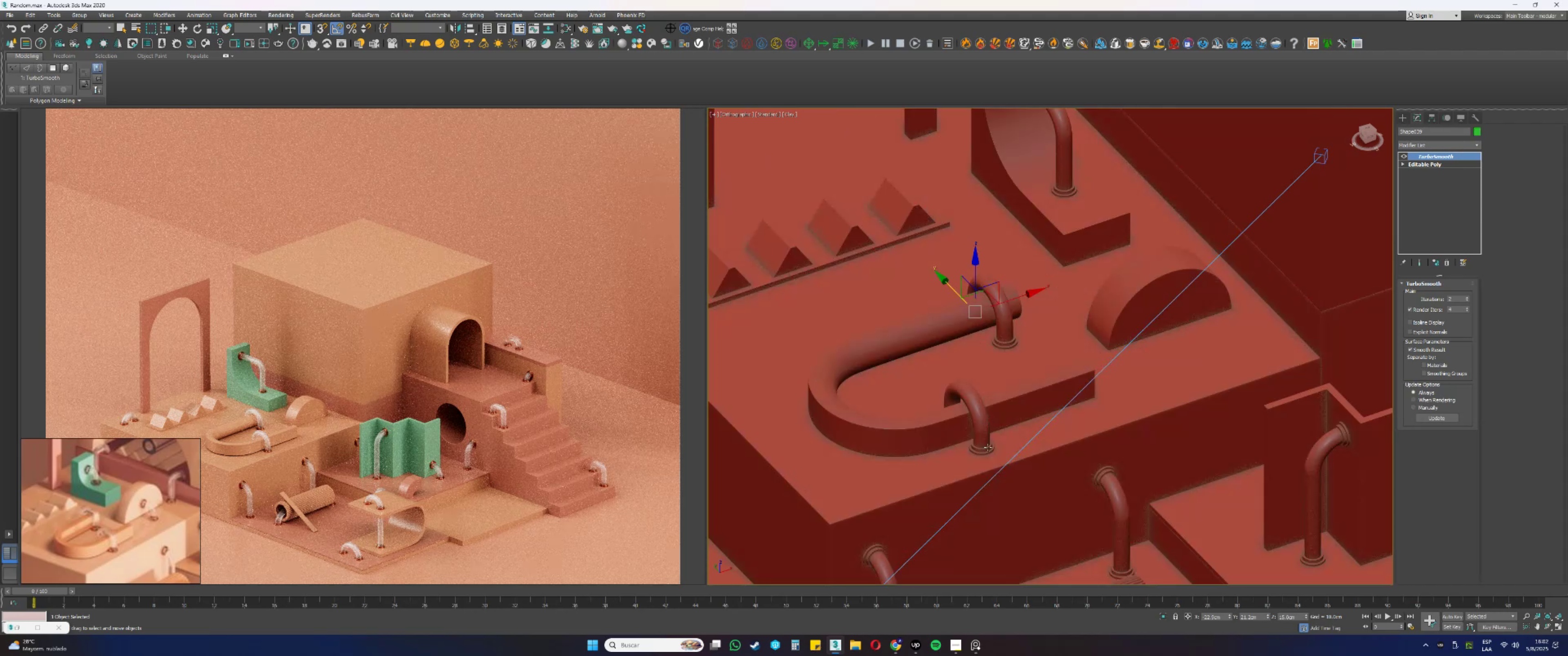 
left_click([988, 447])
 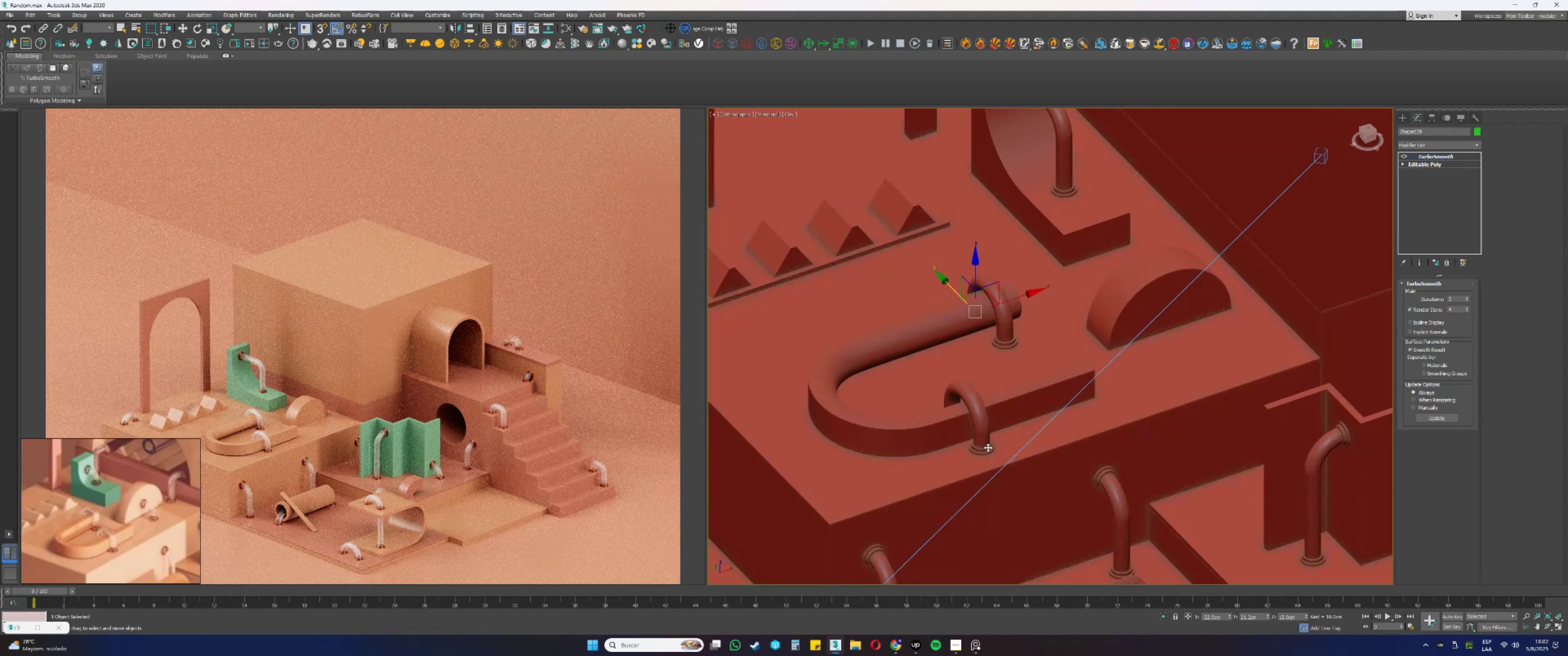 
key(F4)
 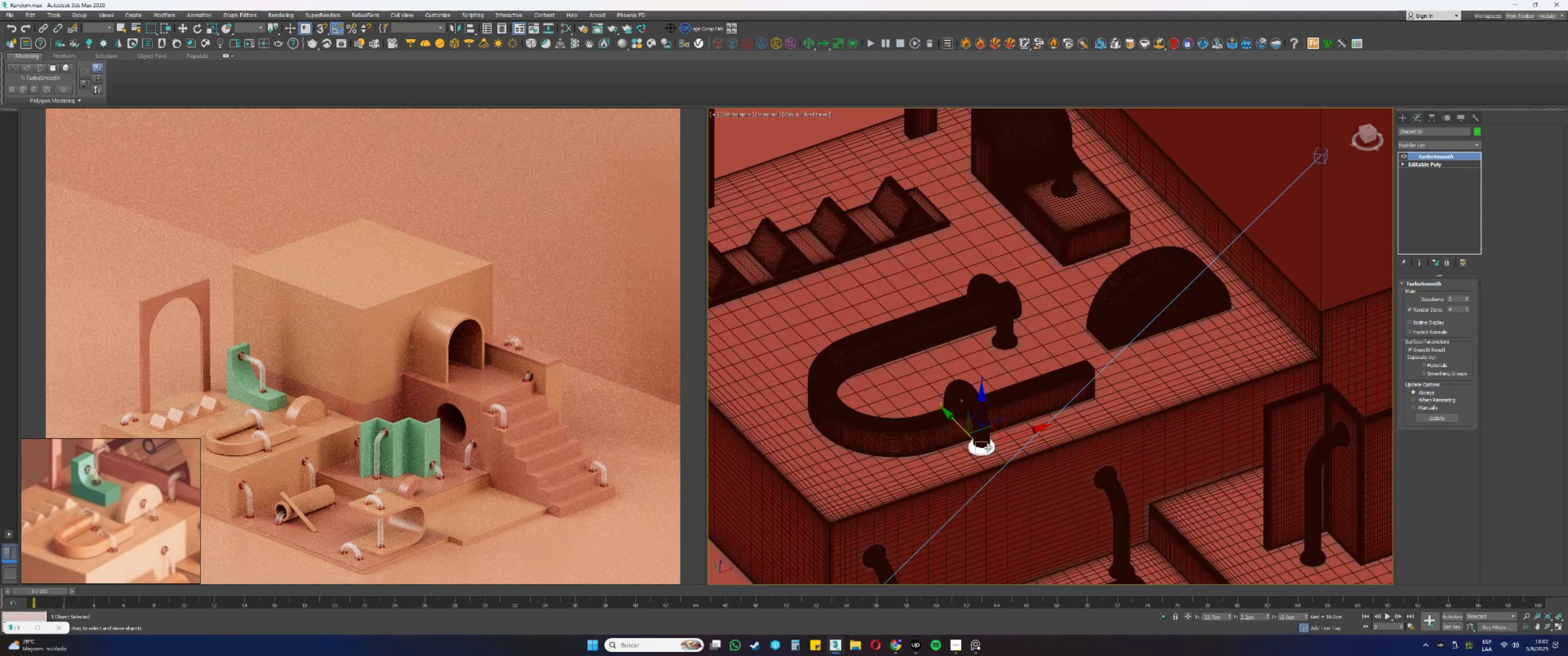 
hold_key(key=ShiftLeft, duration=0.48)
left_click_drag(start_coordinate=[1015, 437], to_coordinate=[1236, 361])
 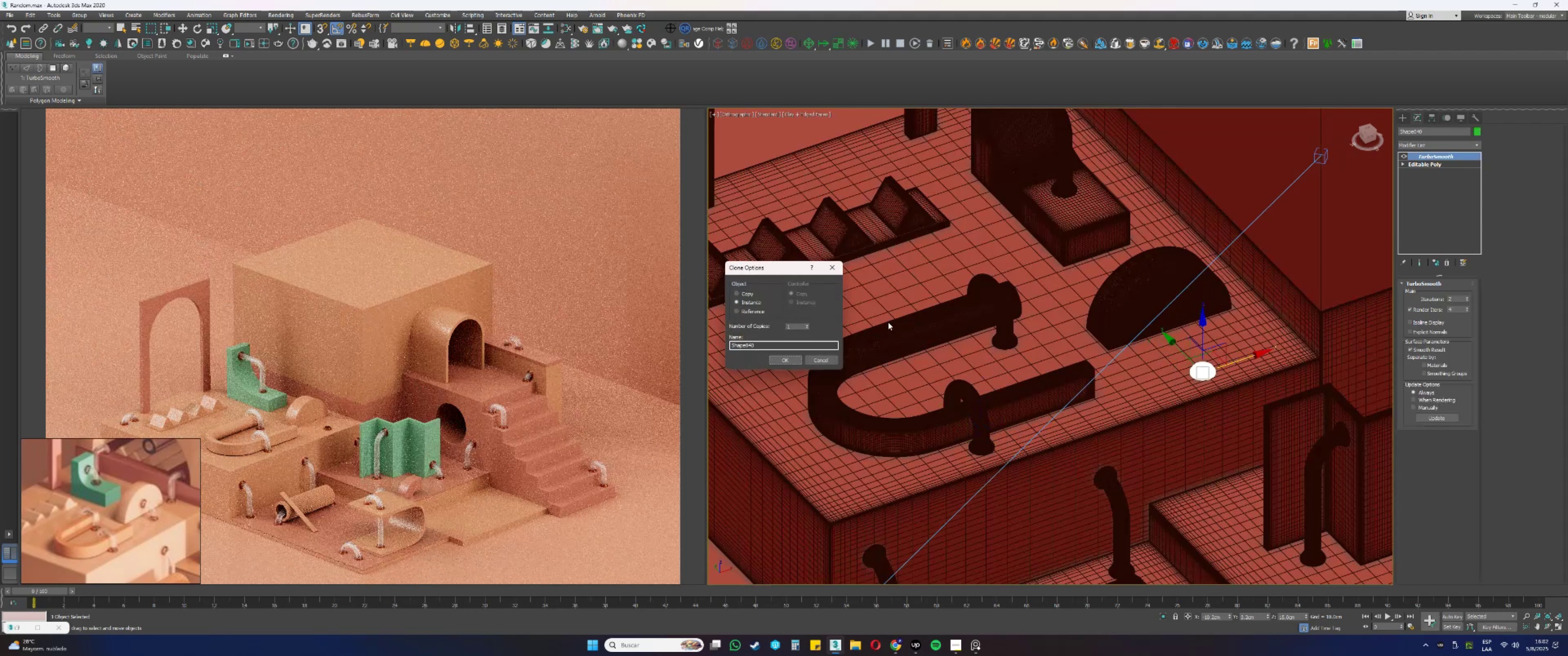 
wait(8.73)
 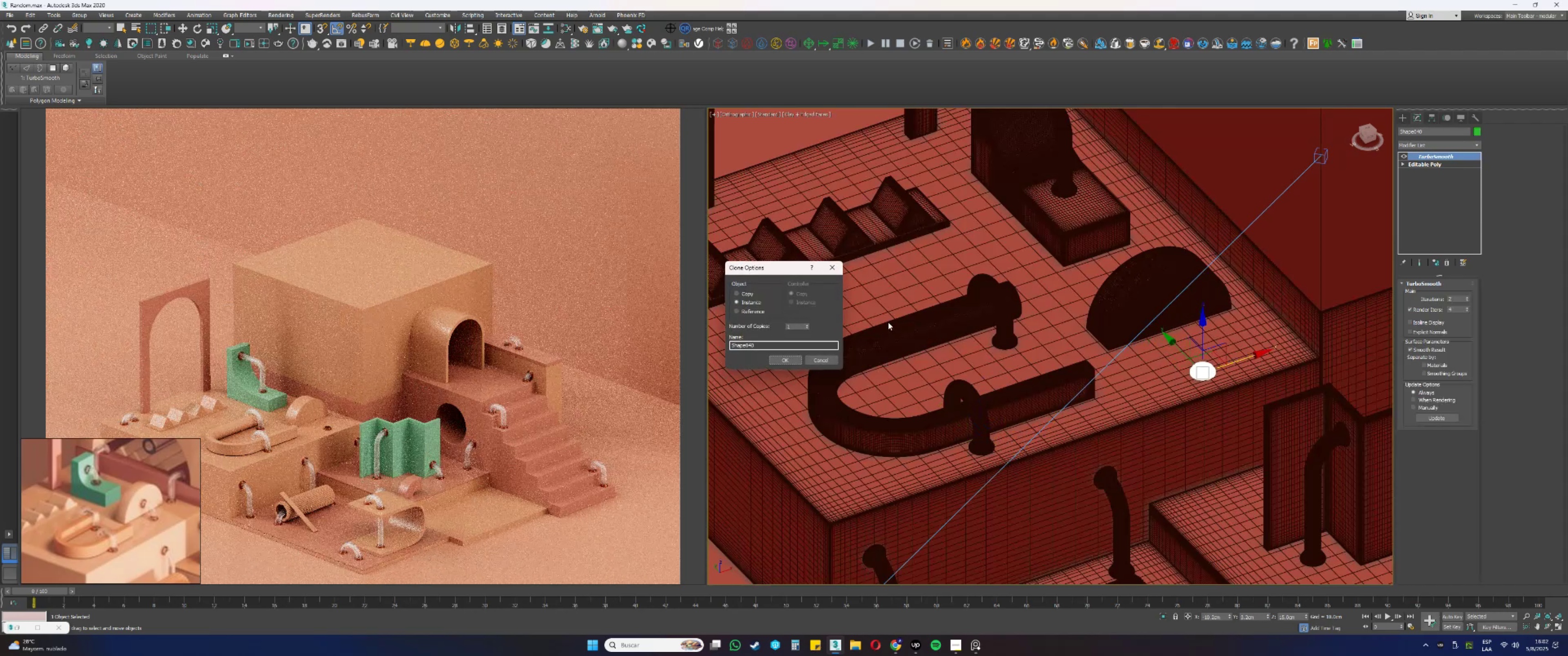 
left_click([786, 360])
 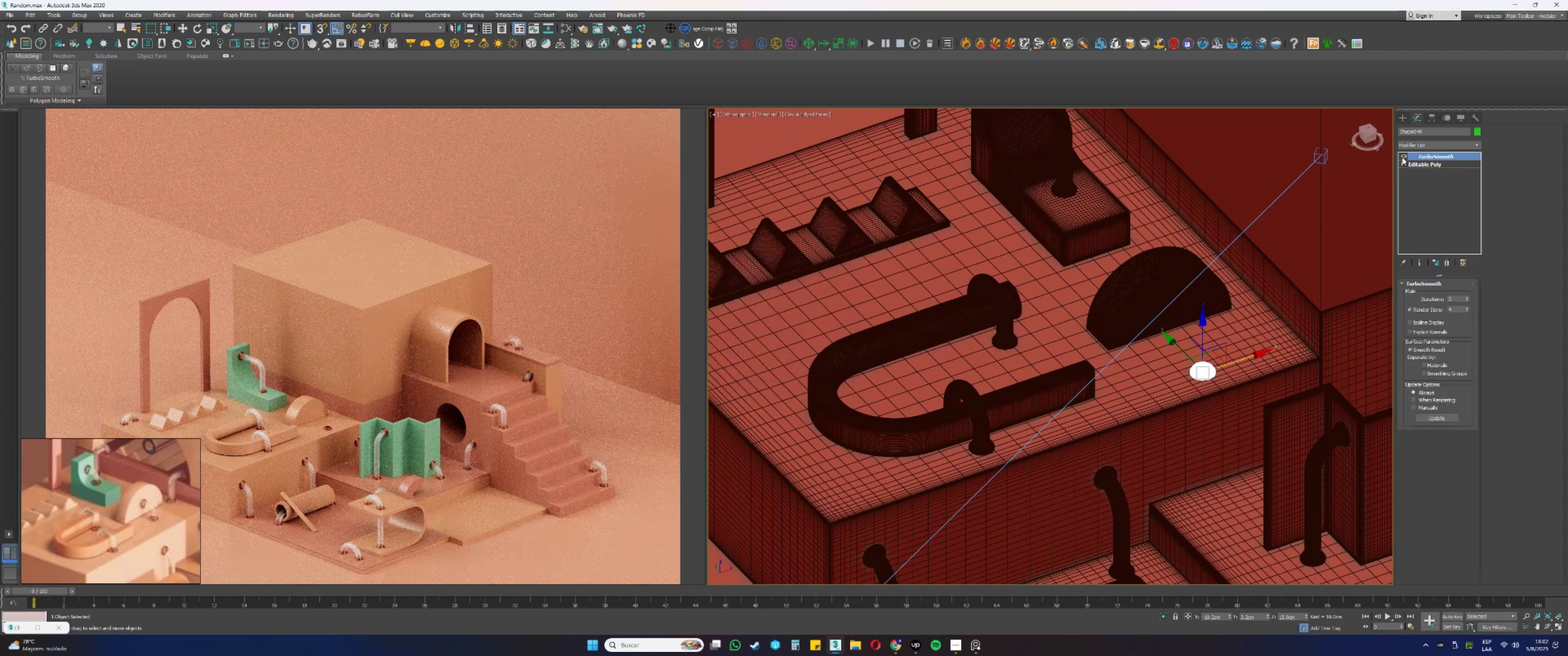 
scroll: coordinate [1171, 377], scroll_direction: up, amount: 2.0
 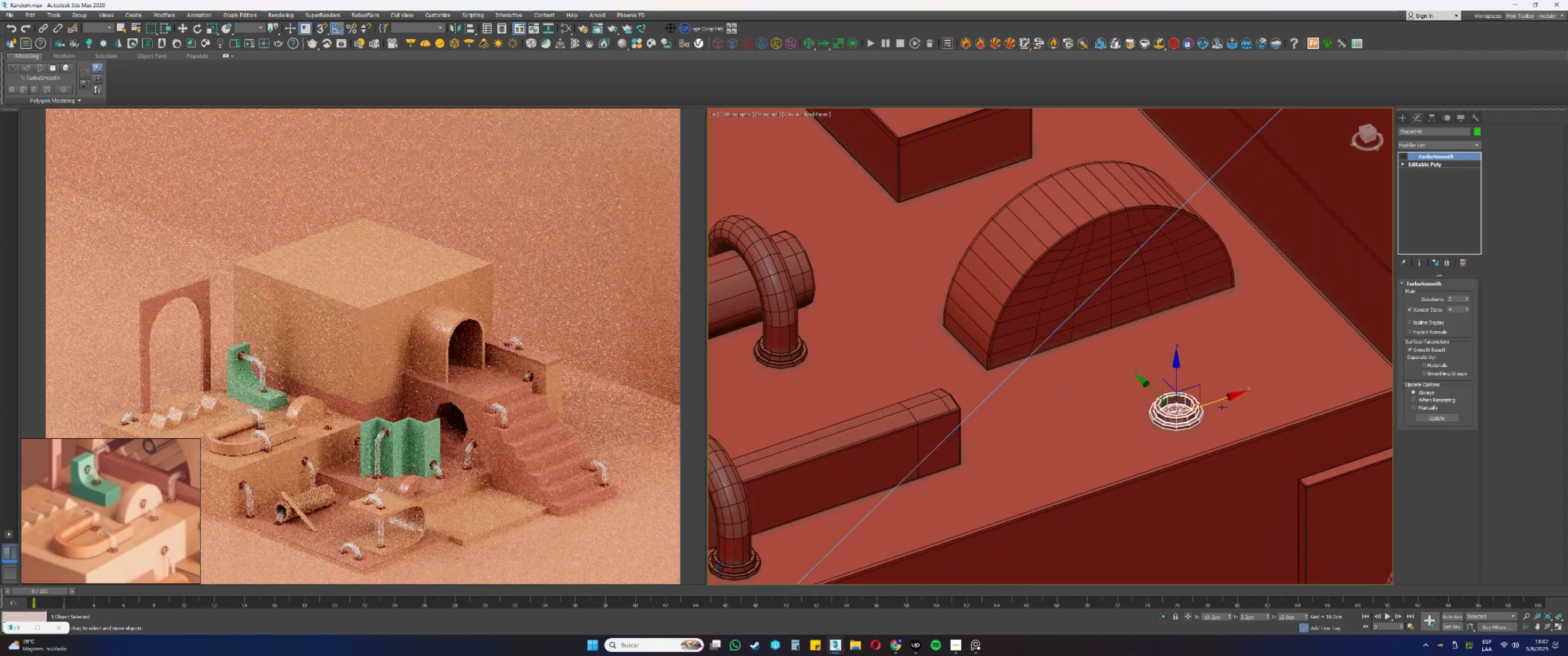 
left_click_drag(start_coordinate=[1216, 402], to_coordinate=[1109, 210])
 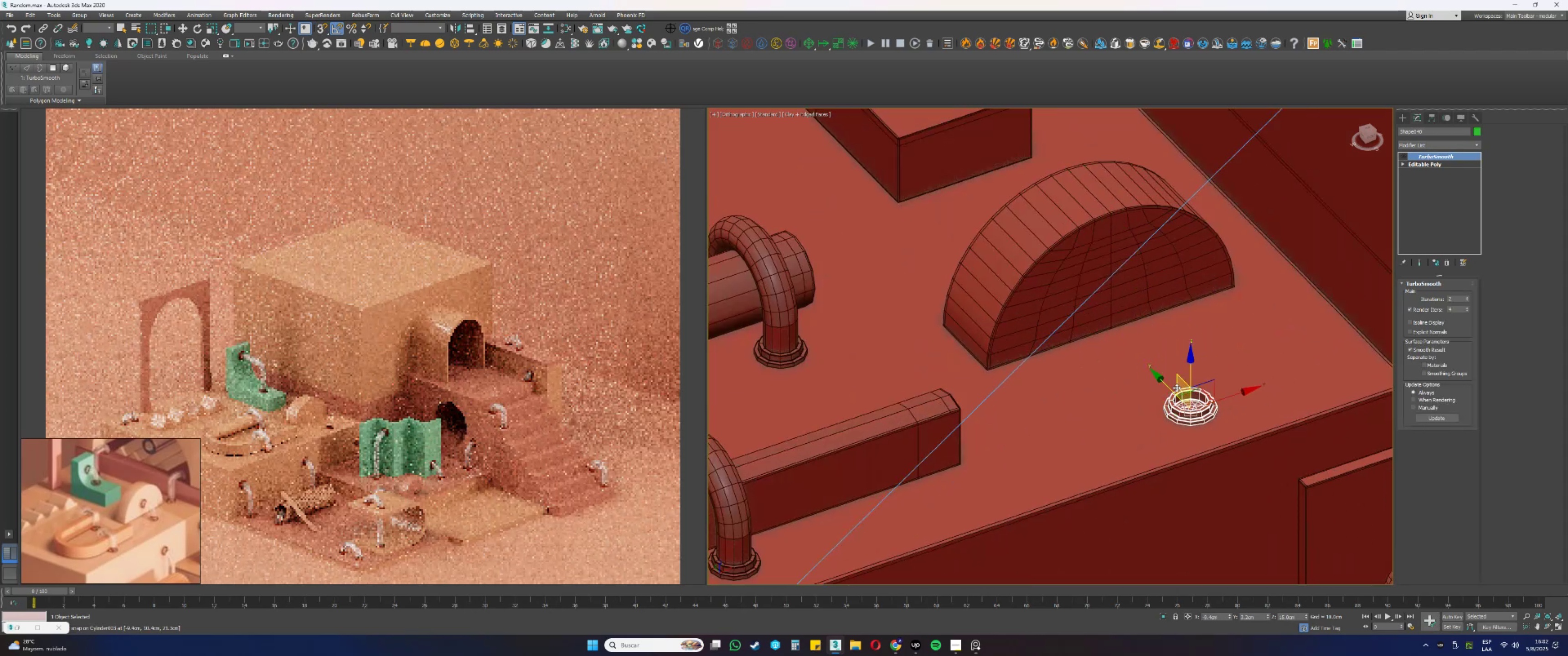 
type(ss)
 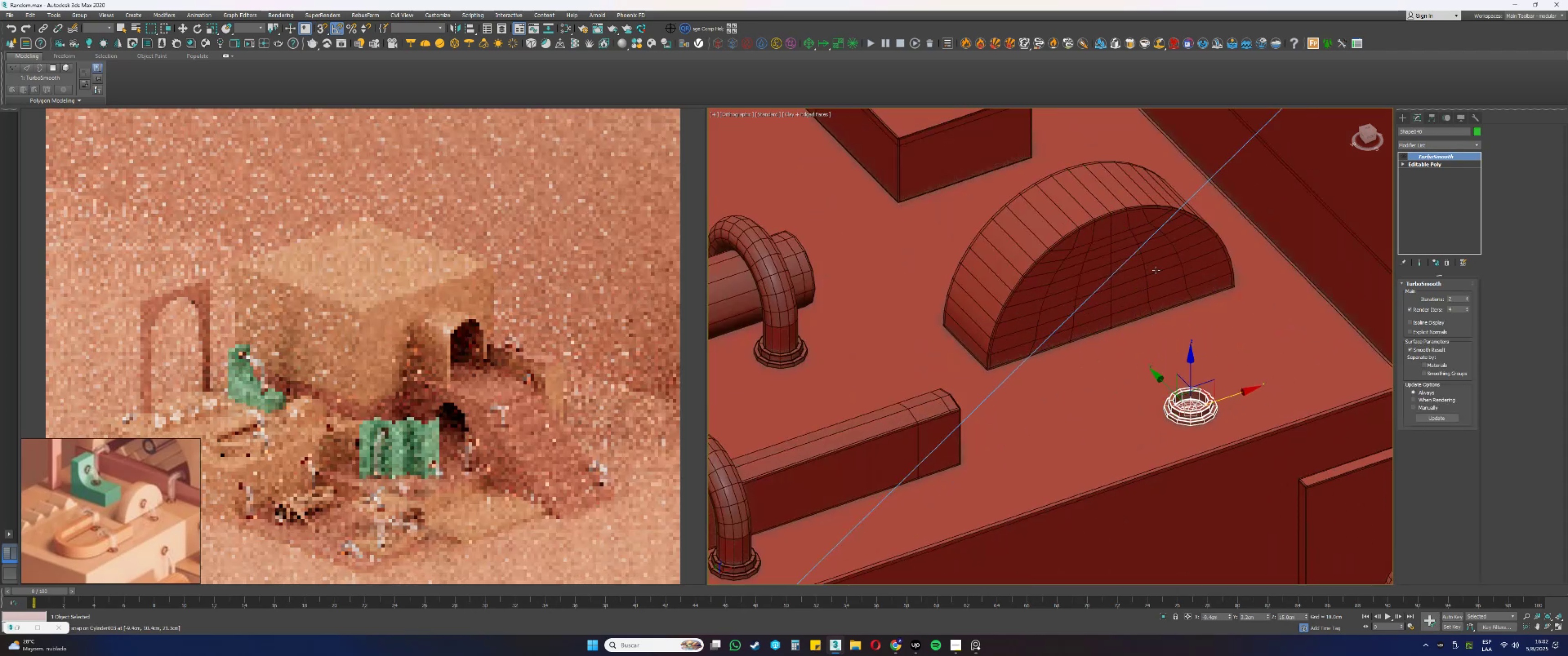 
key(Alt+AltLeft)
 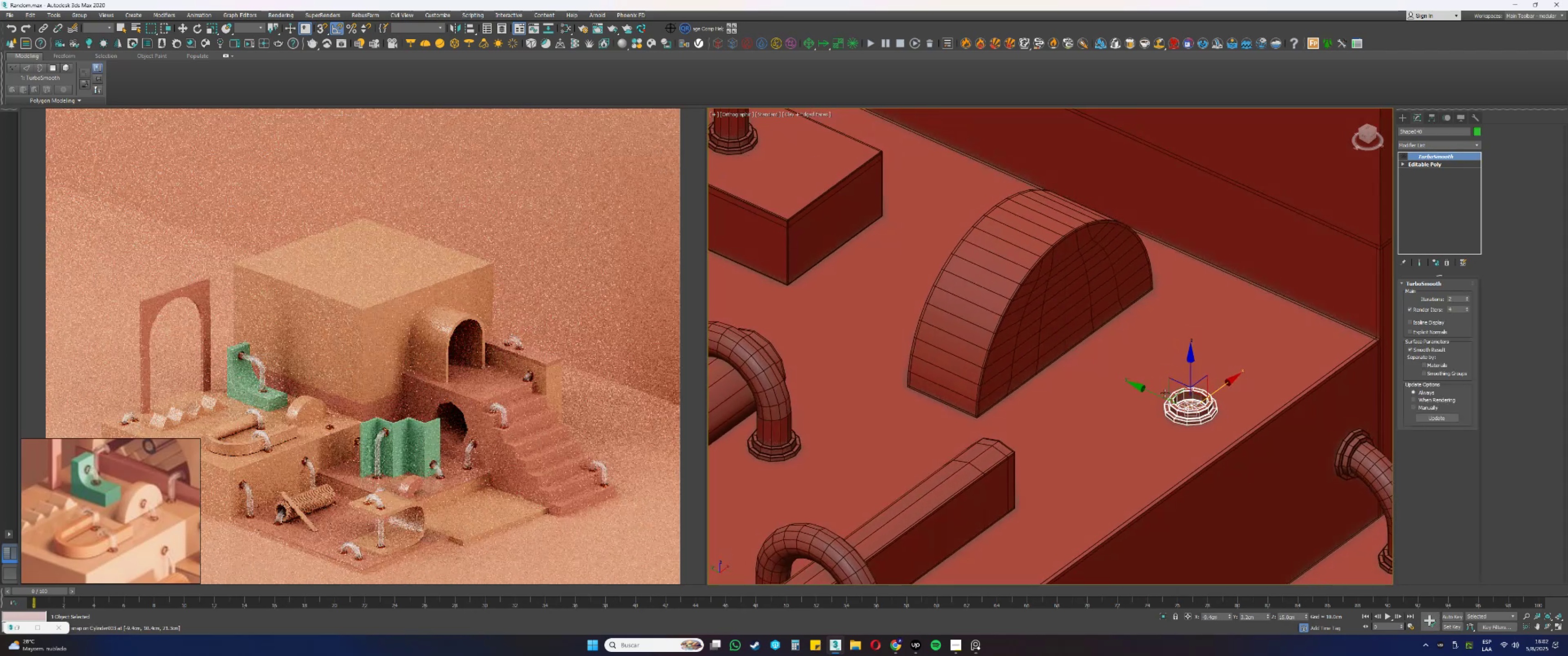 
left_click_drag(start_coordinate=[1154, 392], to_coordinate=[1113, 374])
 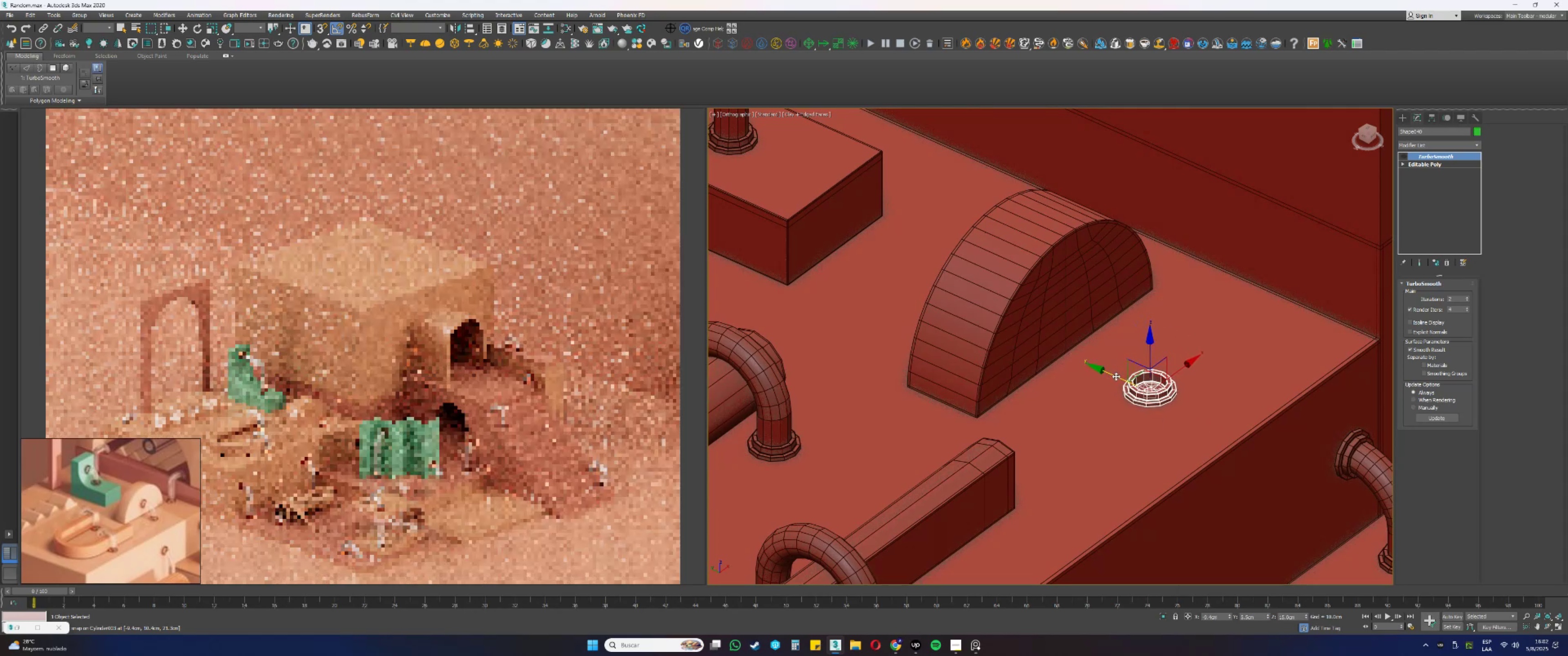 
key(Shift+ShiftLeft)
 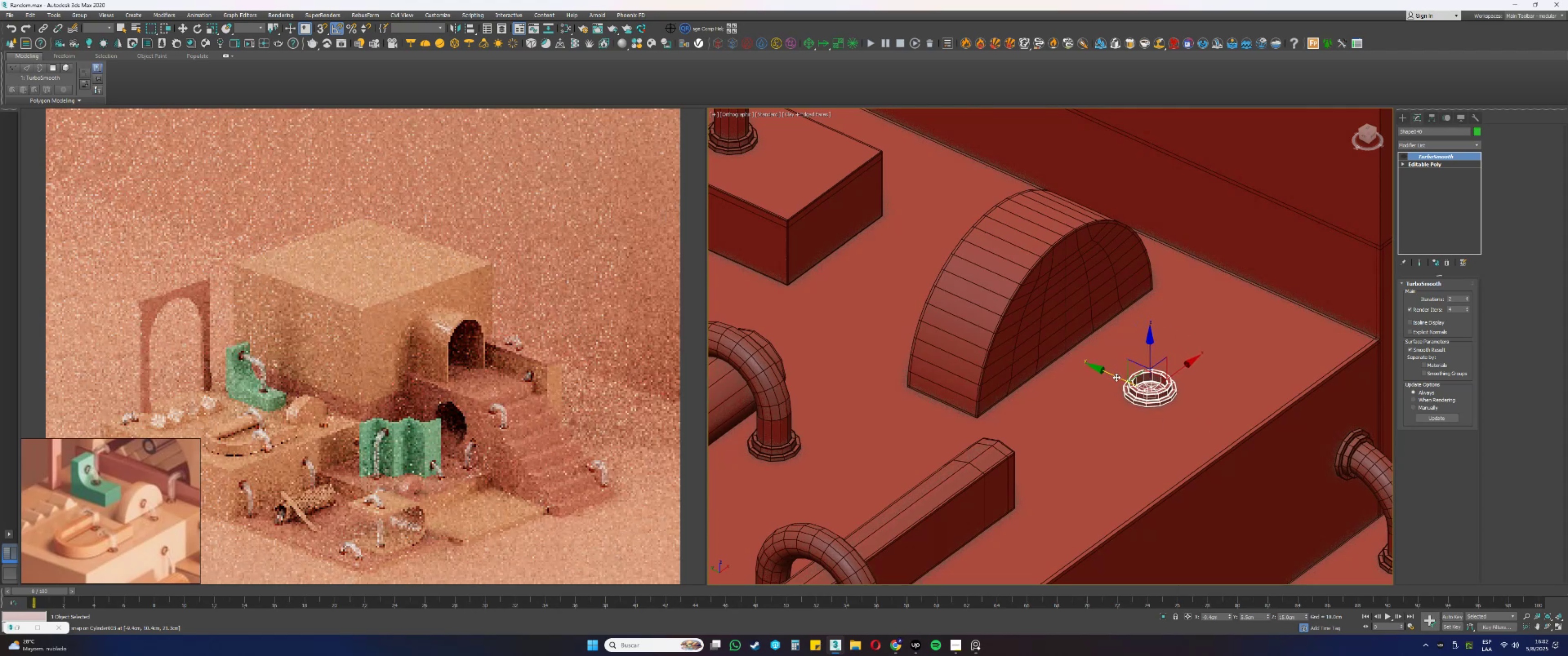 
left_click_drag(start_coordinate=[1116, 377], to_coordinate=[1064, 312])
 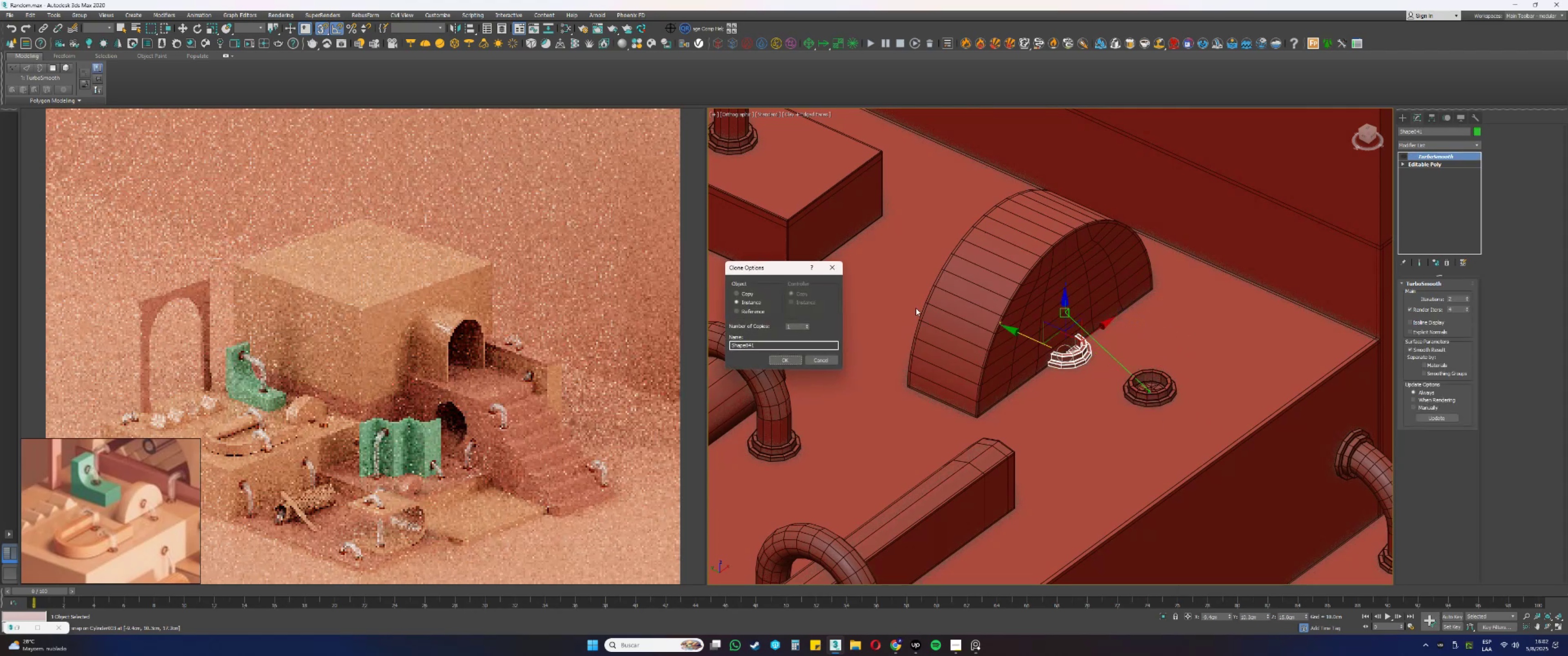 
key(S)
 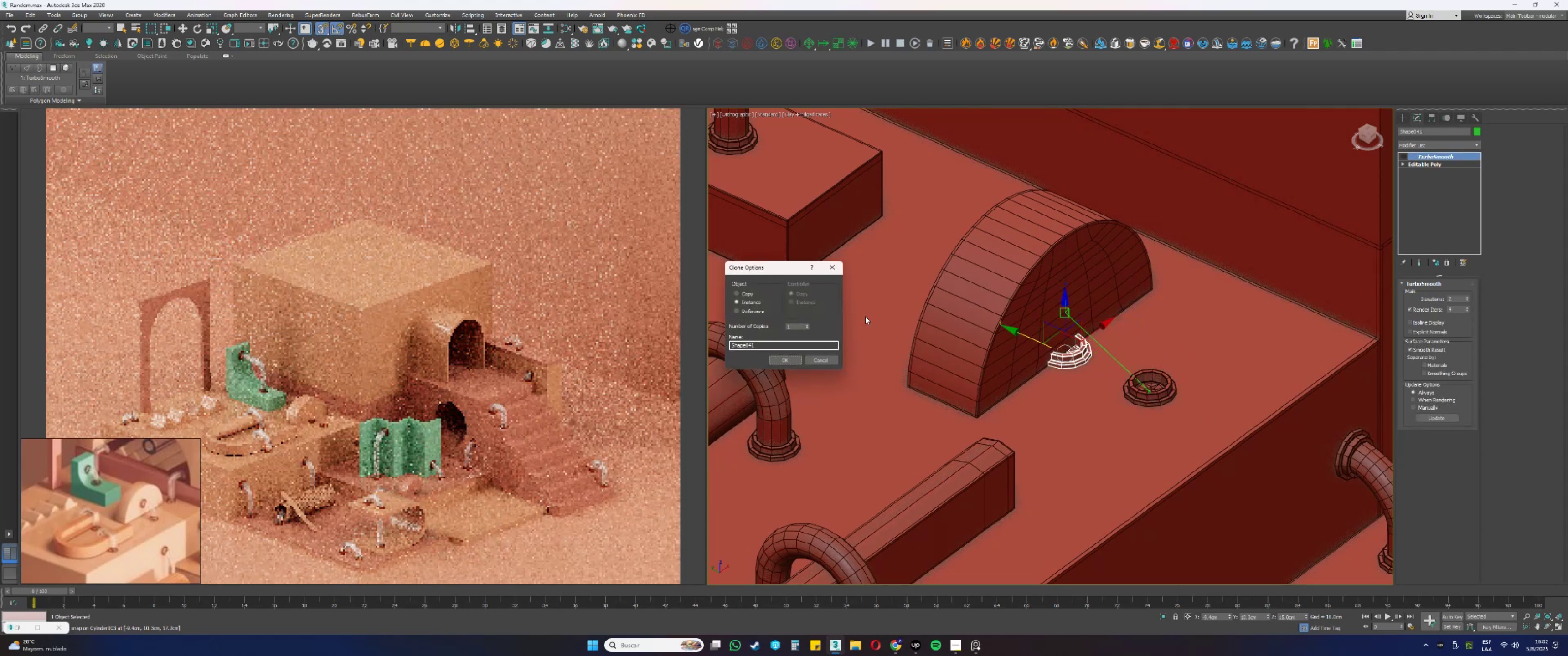 
left_click([798, 359])
 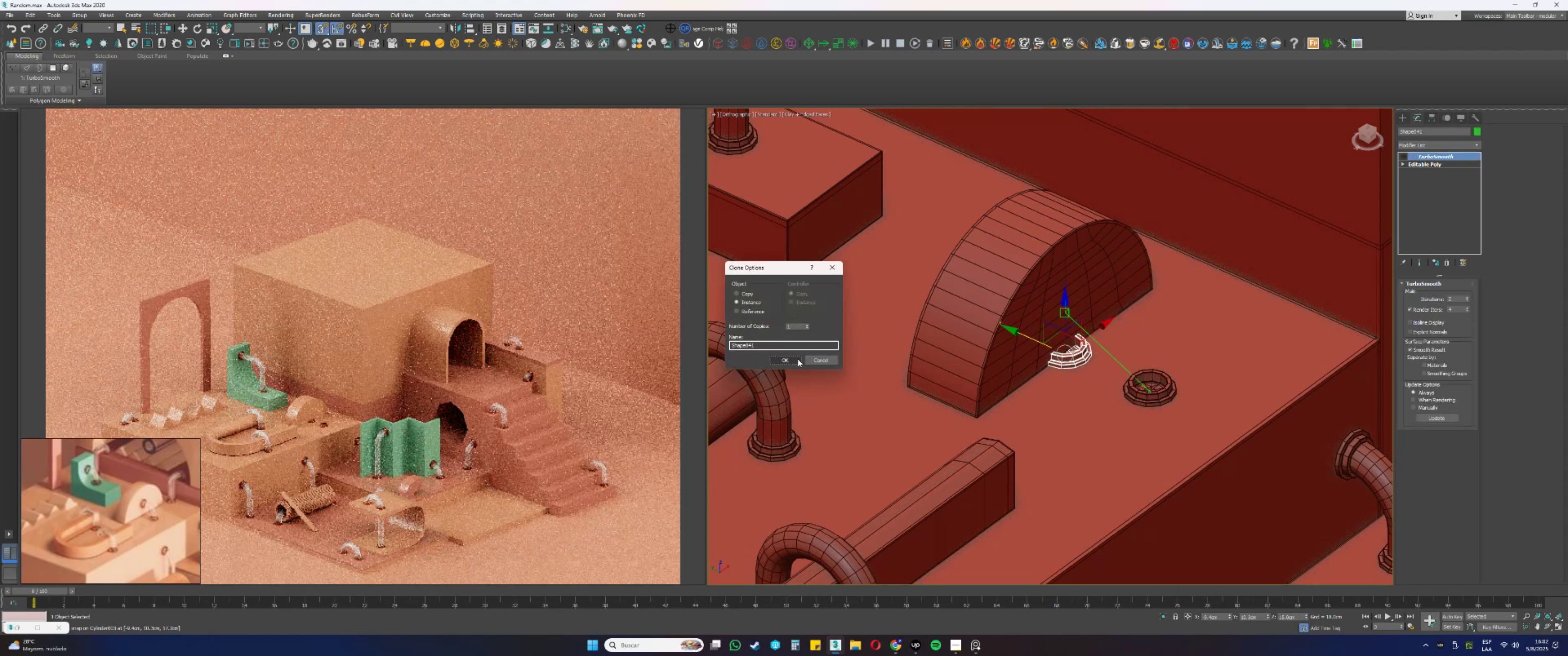 
type(se)
 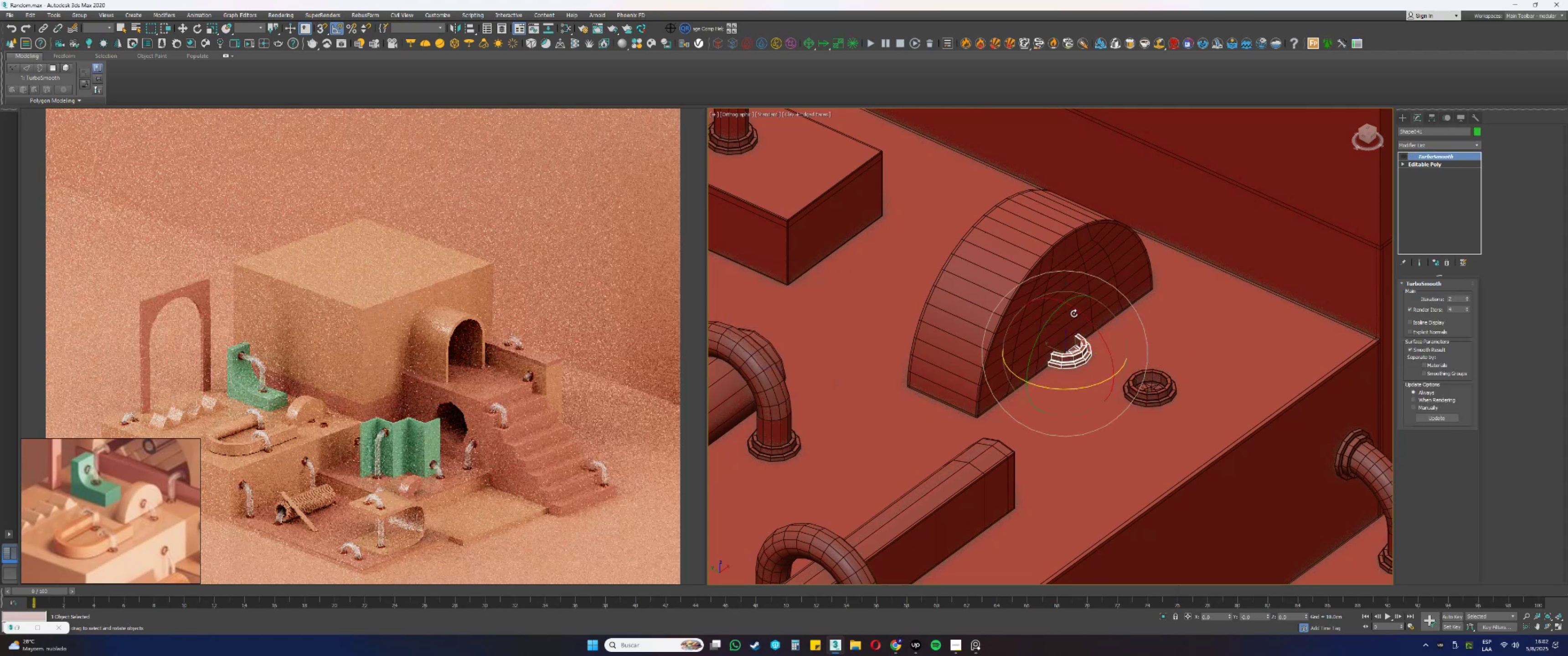 
left_click_drag(start_coordinate=[1082, 312], to_coordinate=[1108, 343])
 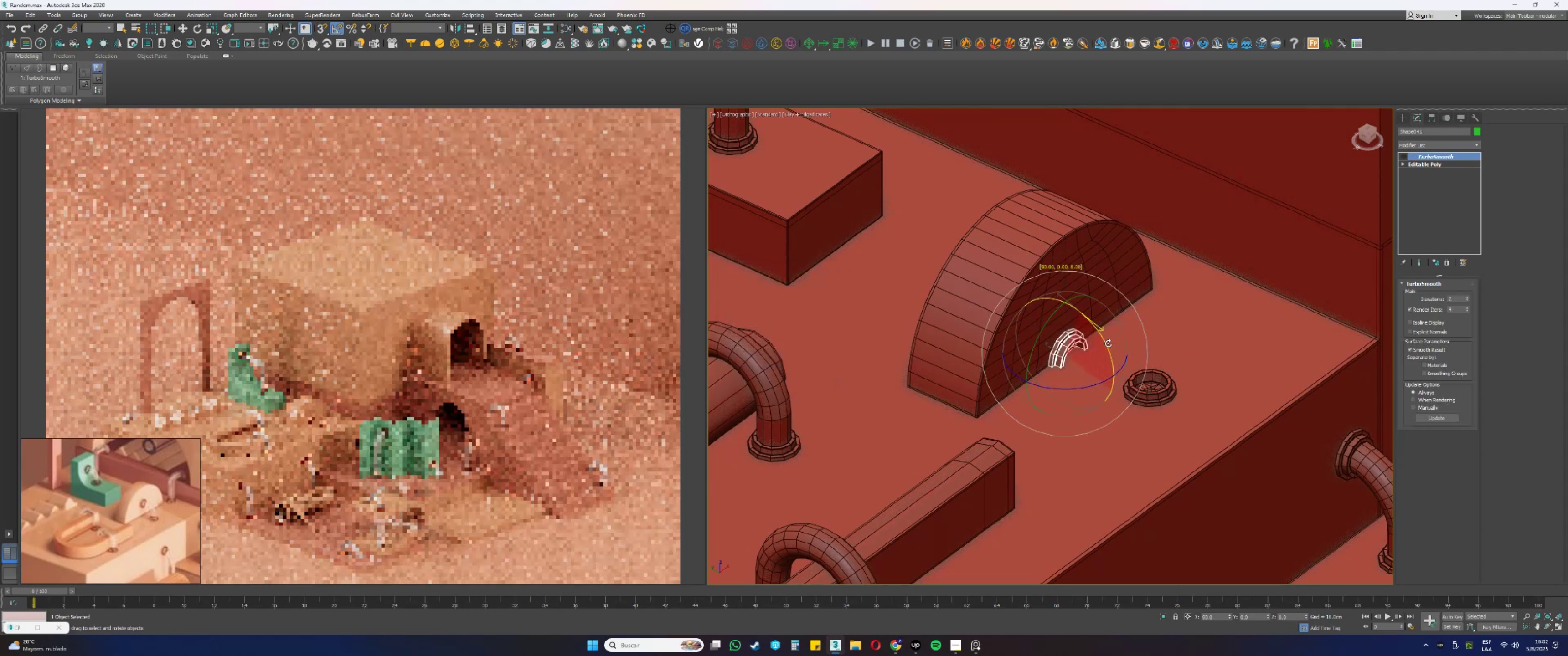 
key(W)
 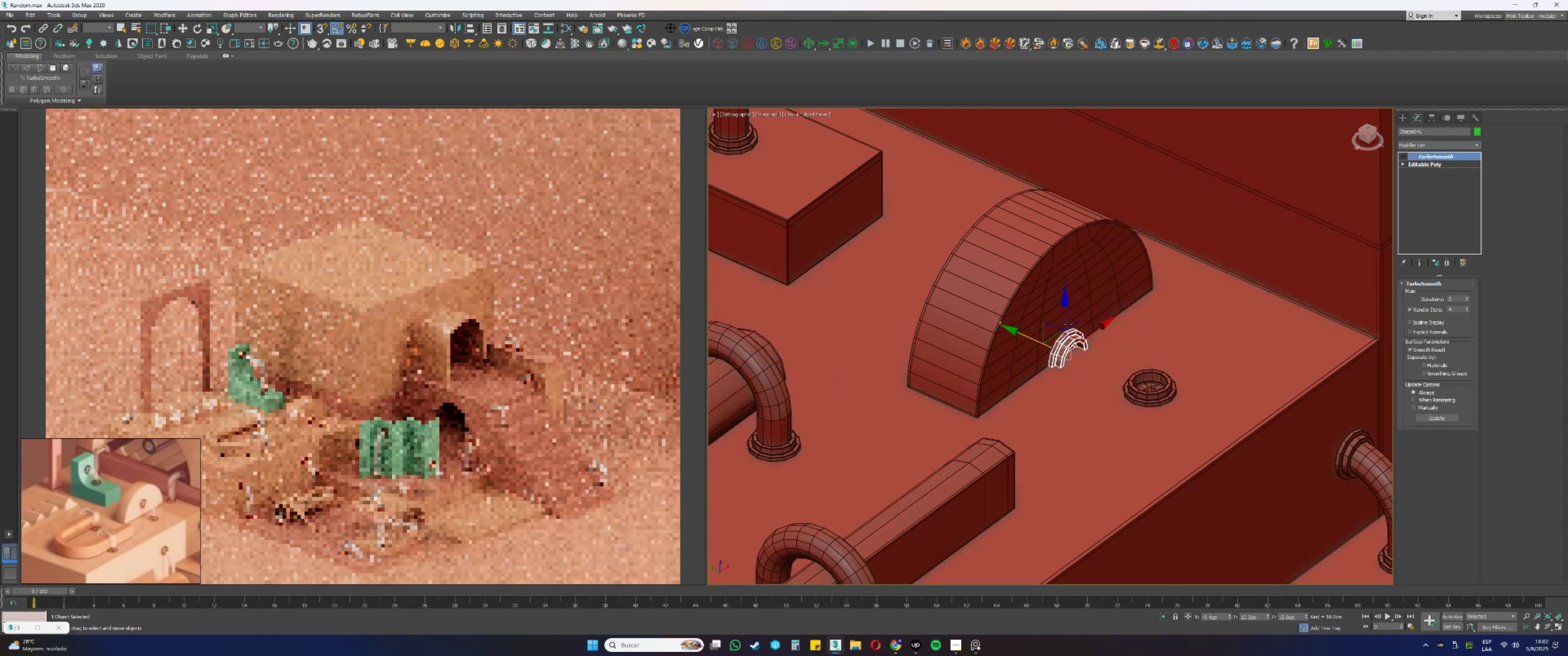 
left_click_drag(start_coordinate=[1064, 314], to_coordinate=[1069, 232])
 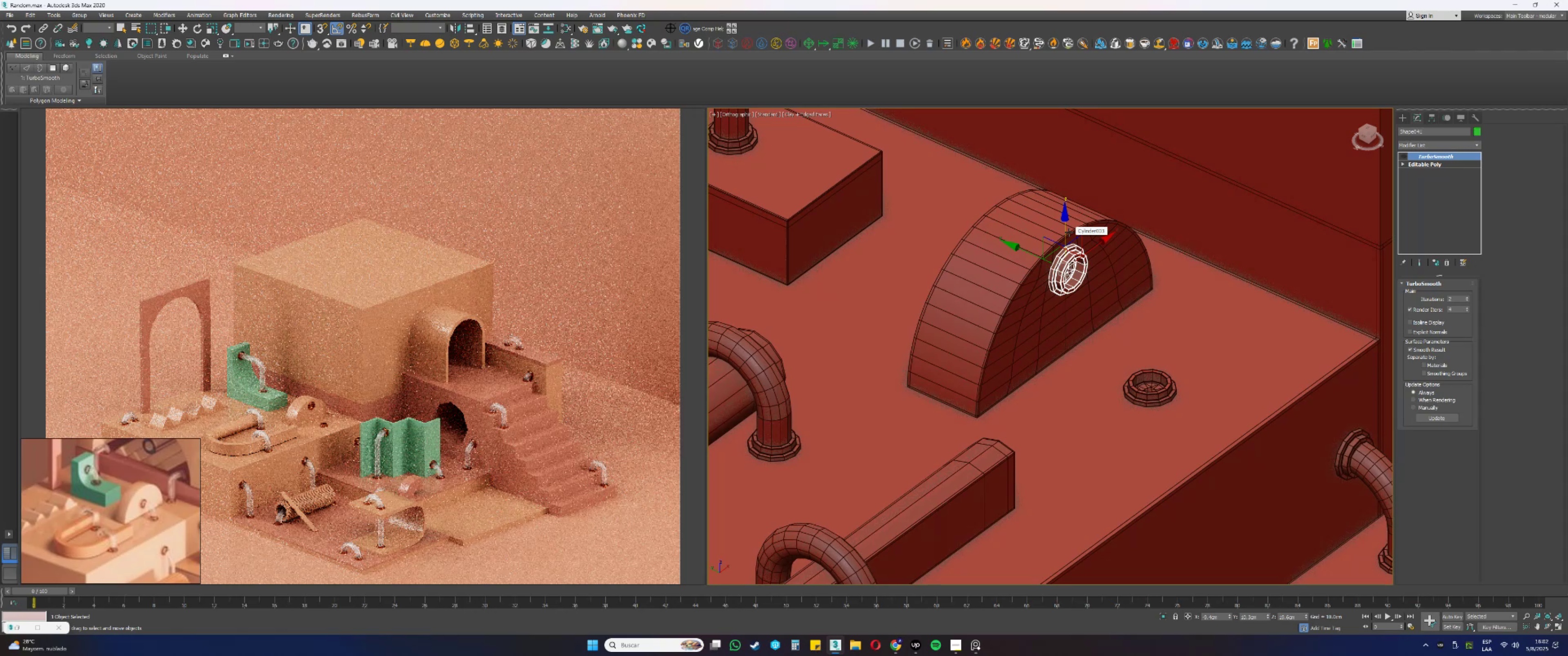 
left_click_drag(start_coordinate=[1063, 225], to_coordinate=[1068, 247])
 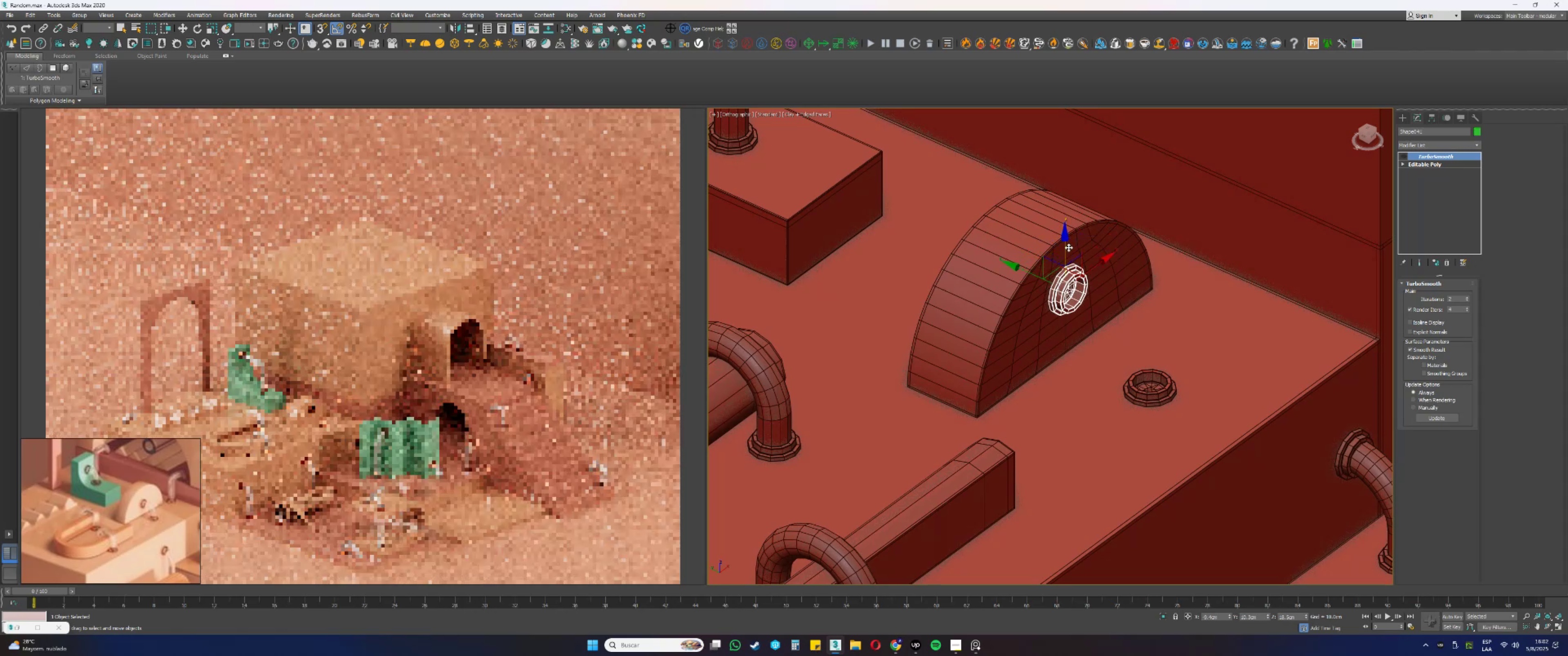 
scroll: coordinate [1070, 250], scroll_direction: down, amount: 1.0
 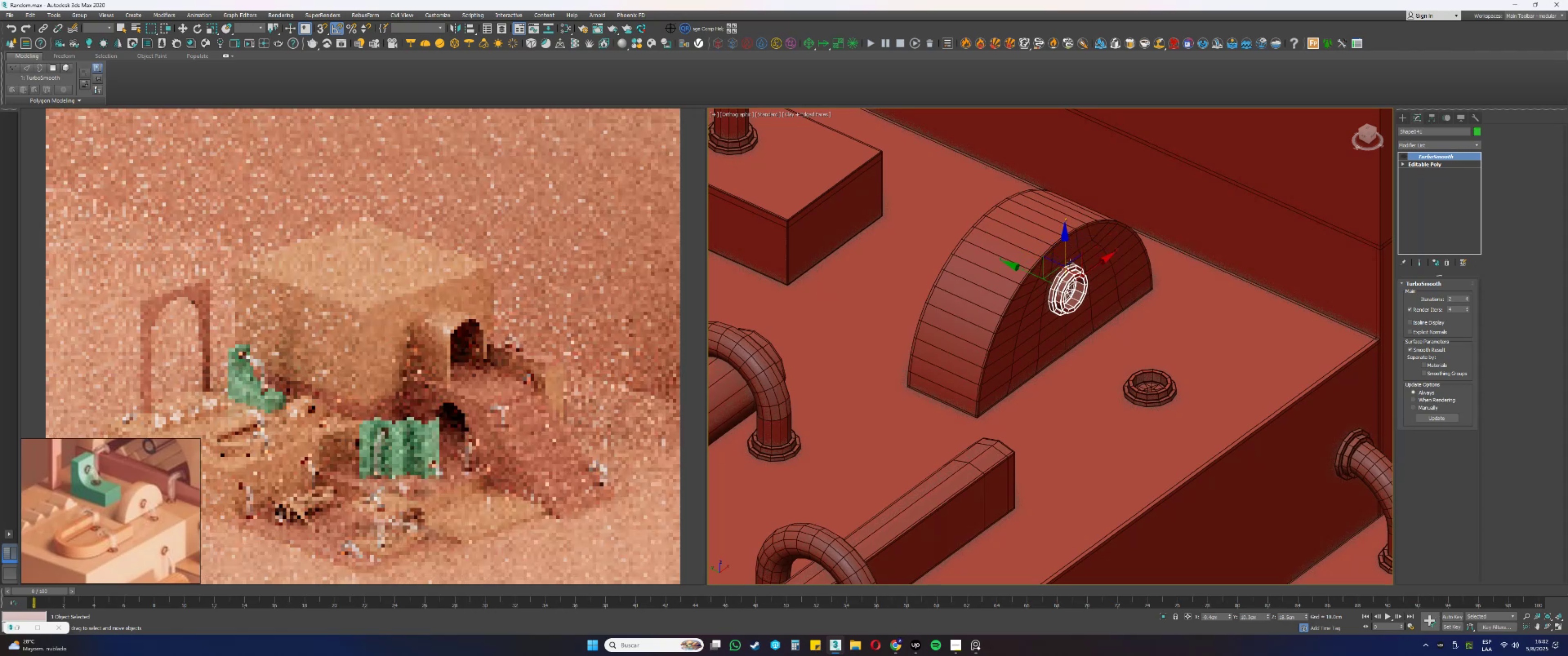 
key(Alt+AltLeft)
 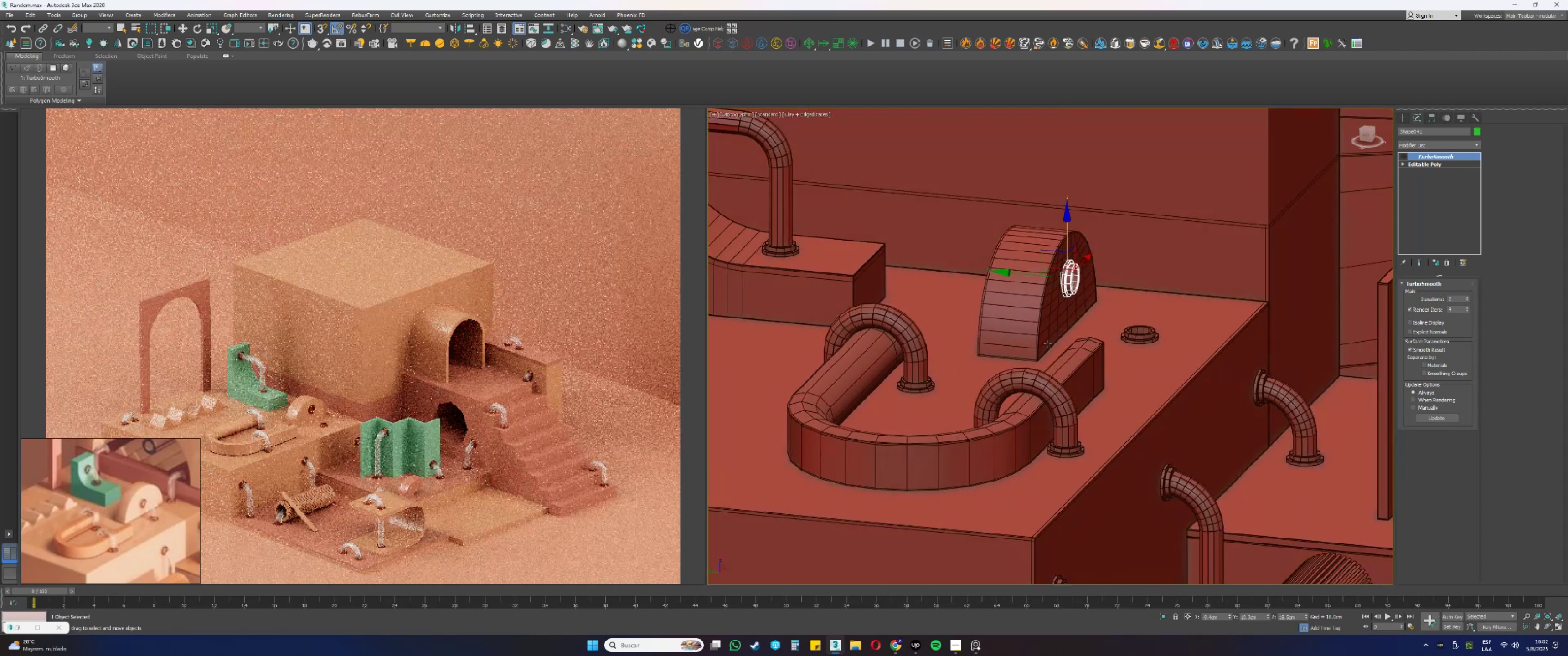 
left_click([1035, 381])
 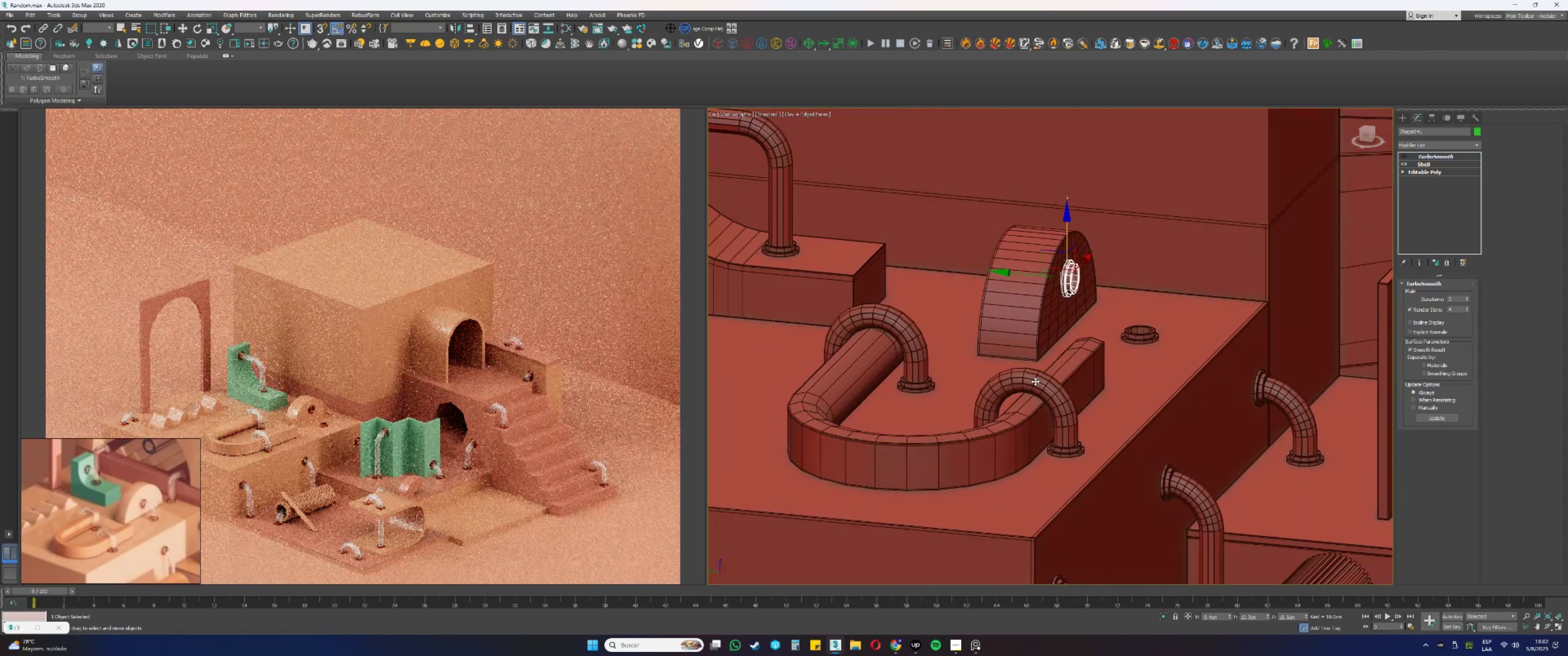 
hold_key(key=AltLeft, duration=0.38)
 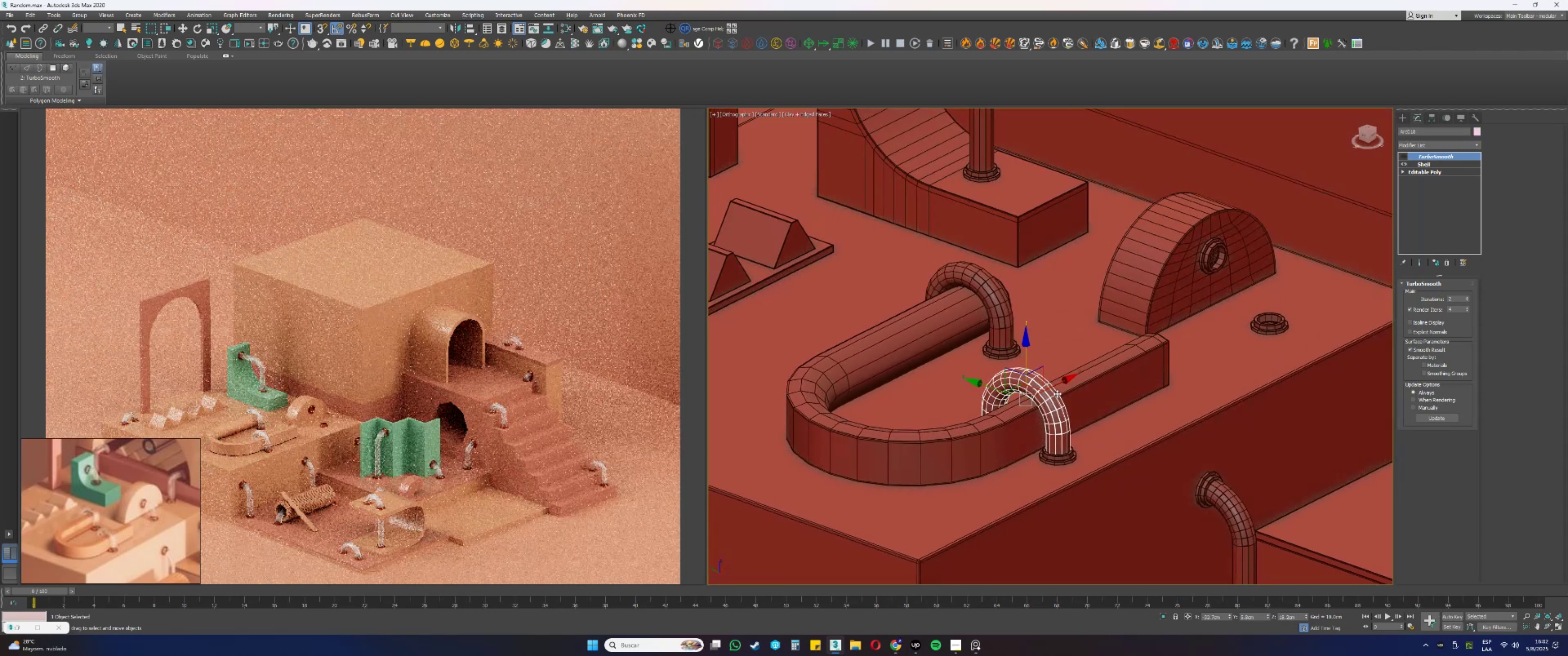 
hold_key(key=ShiftLeft, duration=0.38)
left_click_drag(start_coordinate=[1059, 381], to_coordinate=[1275, 262])
 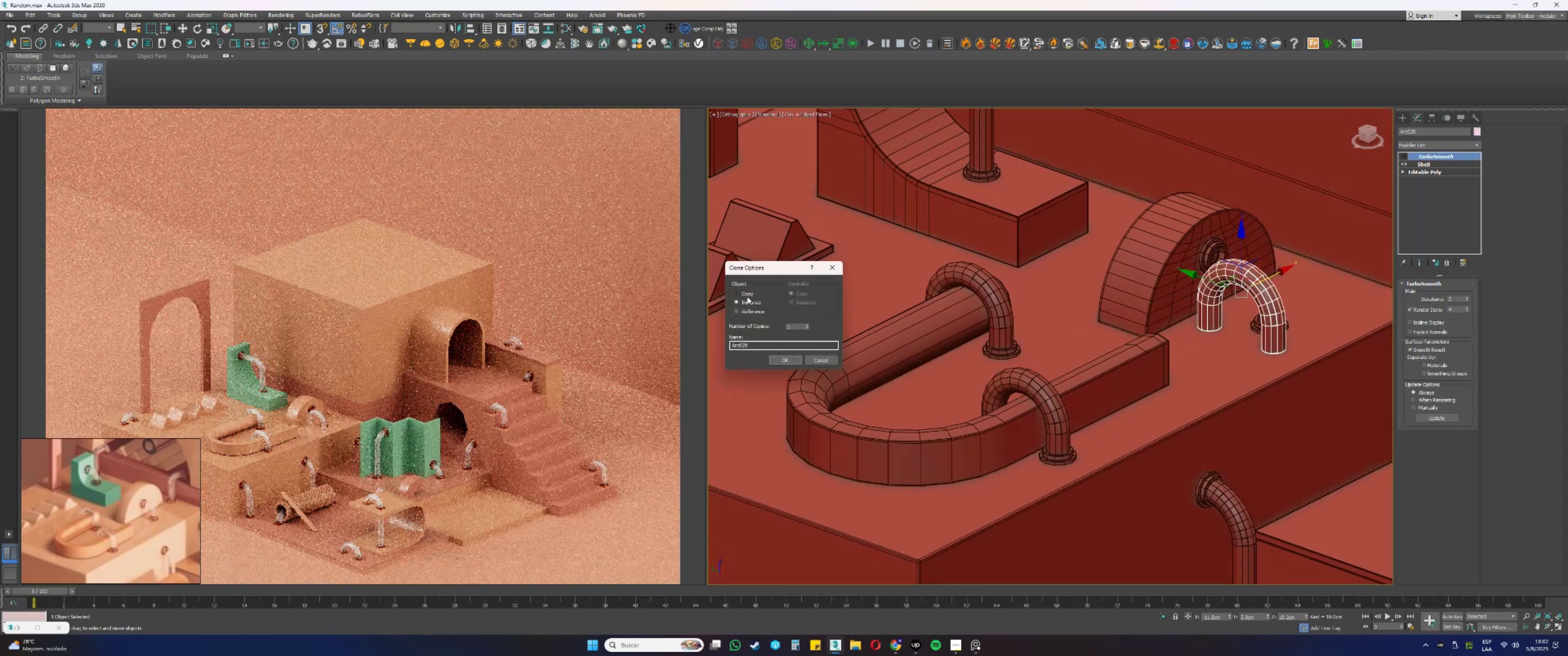 
double_click([789, 364])
 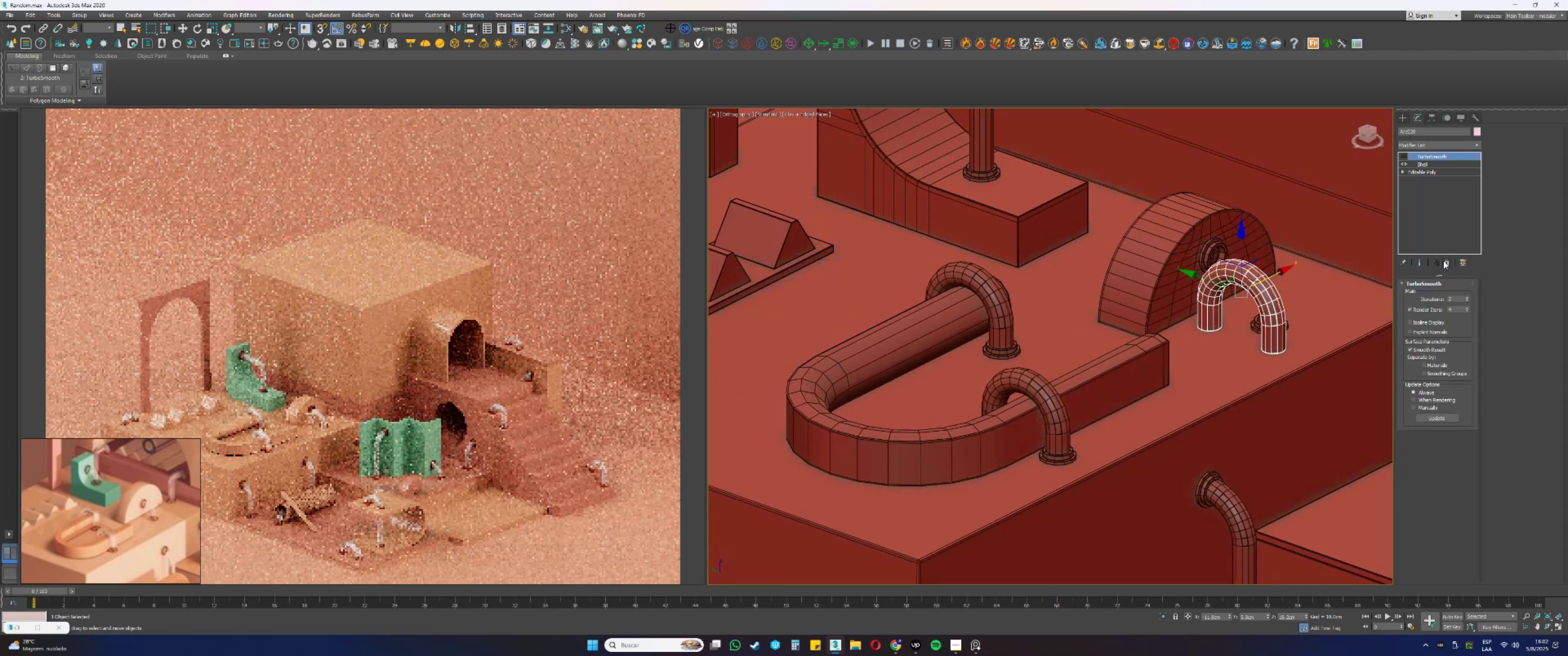 
double_click([1446, 261])
 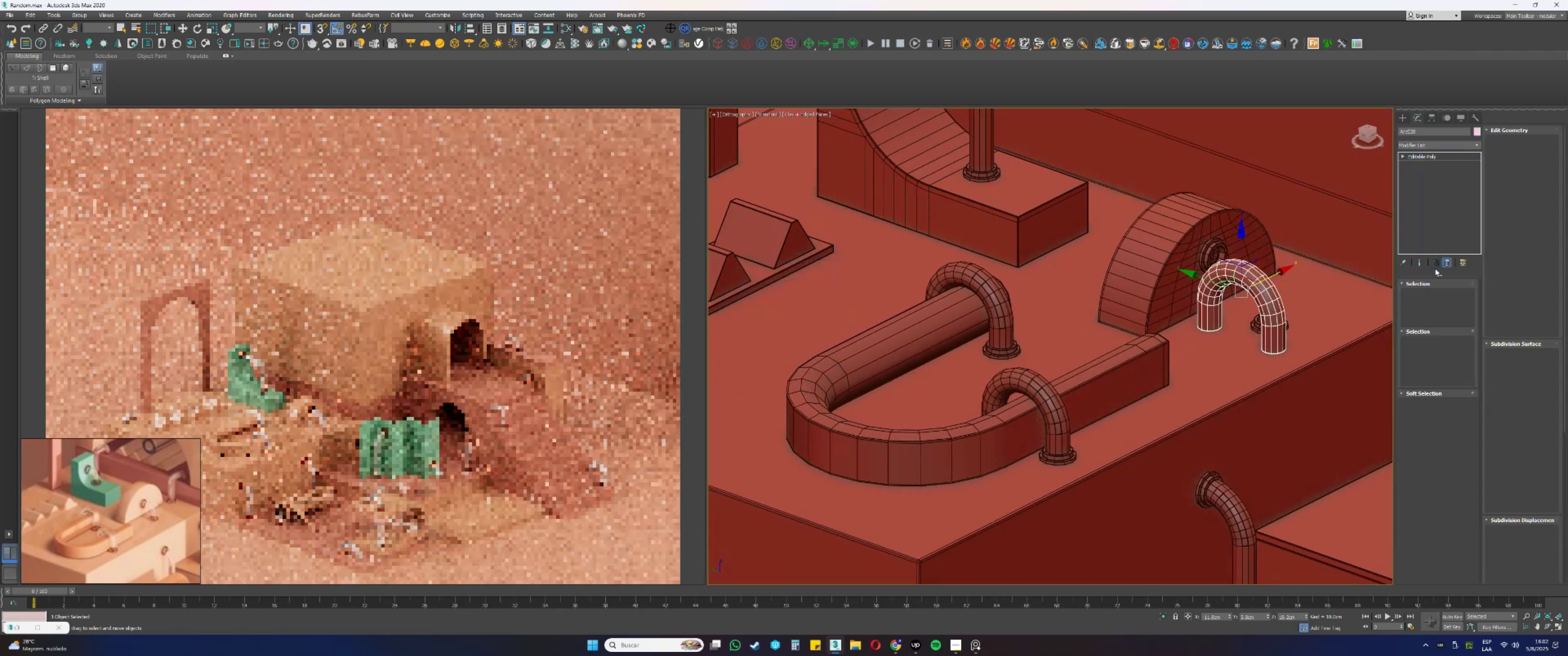 
scroll: coordinate [1243, 303], scroll_direction: up, amount: 2.0
 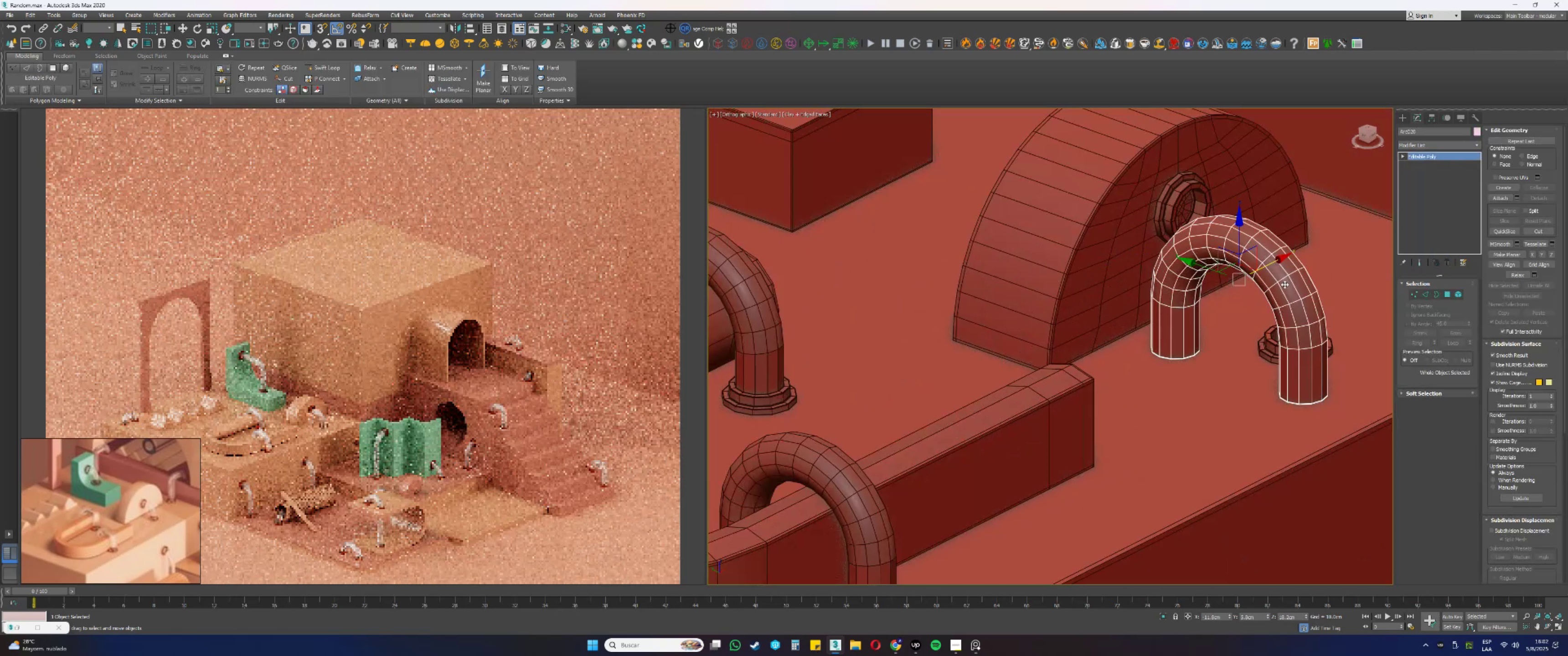 
key(Alt+AltLeft)
 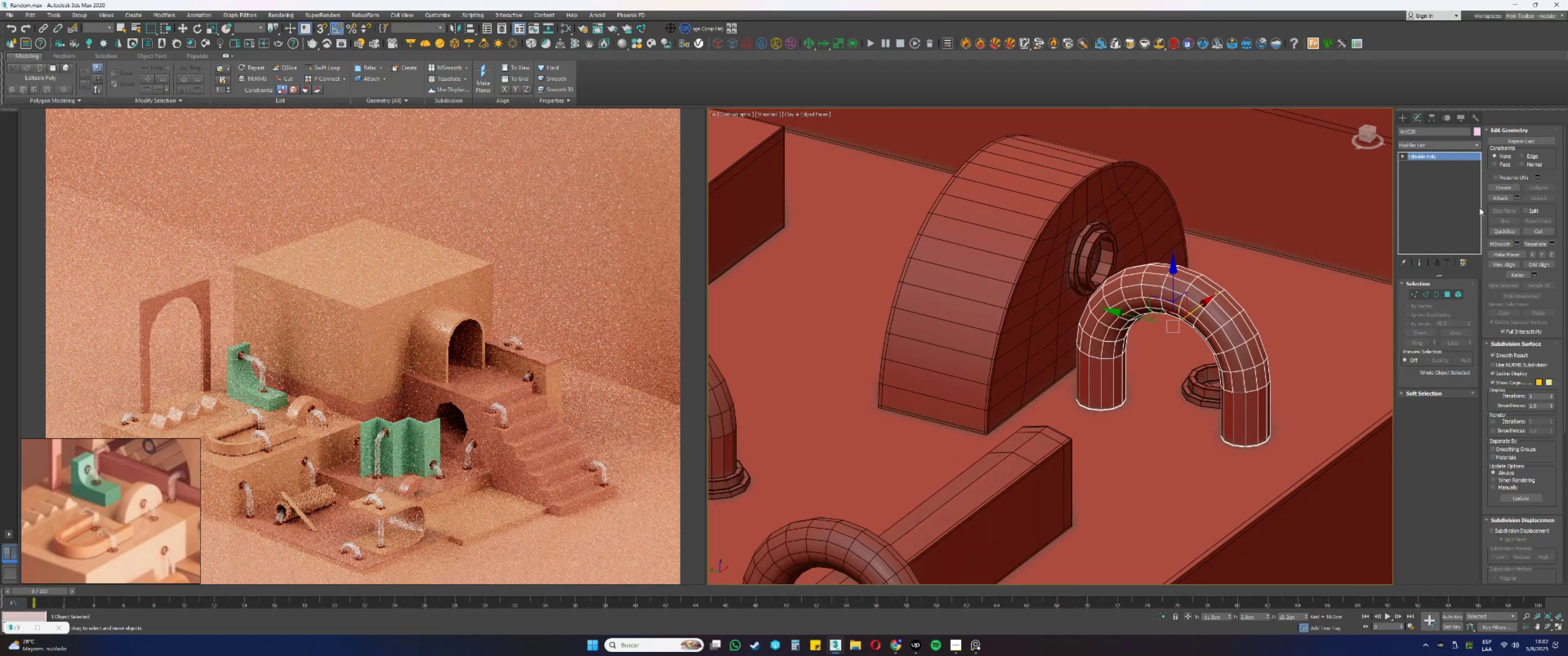 
scroll: coordinate [1171, 269], scroll_direction: down, amount: 3.0
 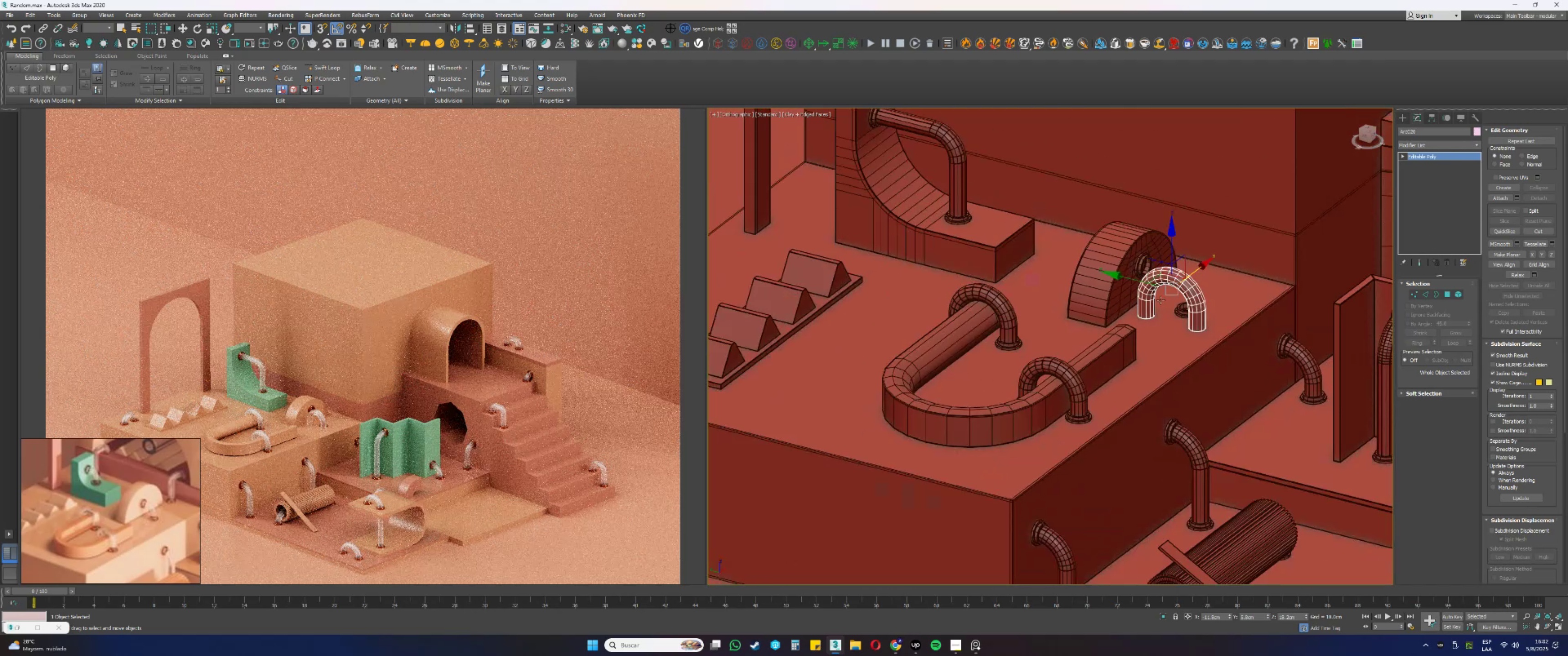 
key(Delete)
 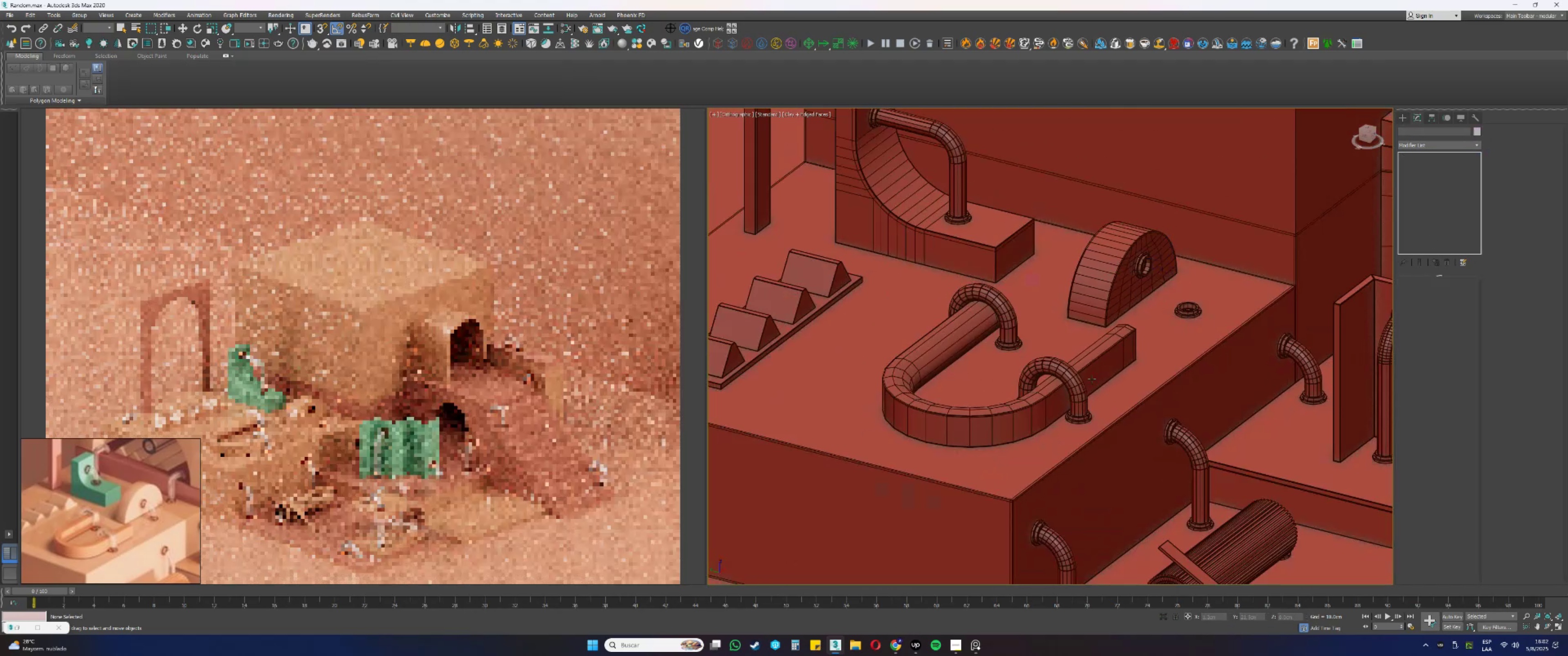 
left_click([1073, 377])
 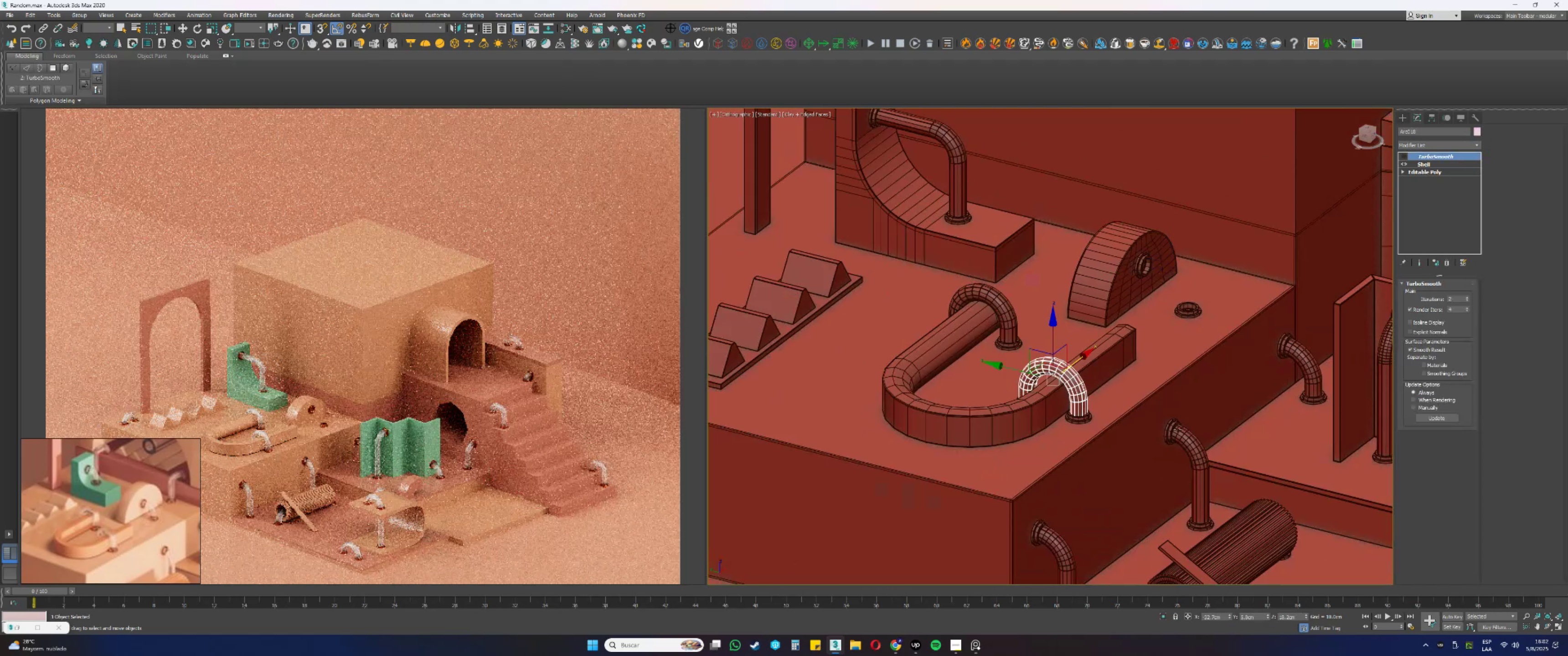 
left_click([1193, 440])
 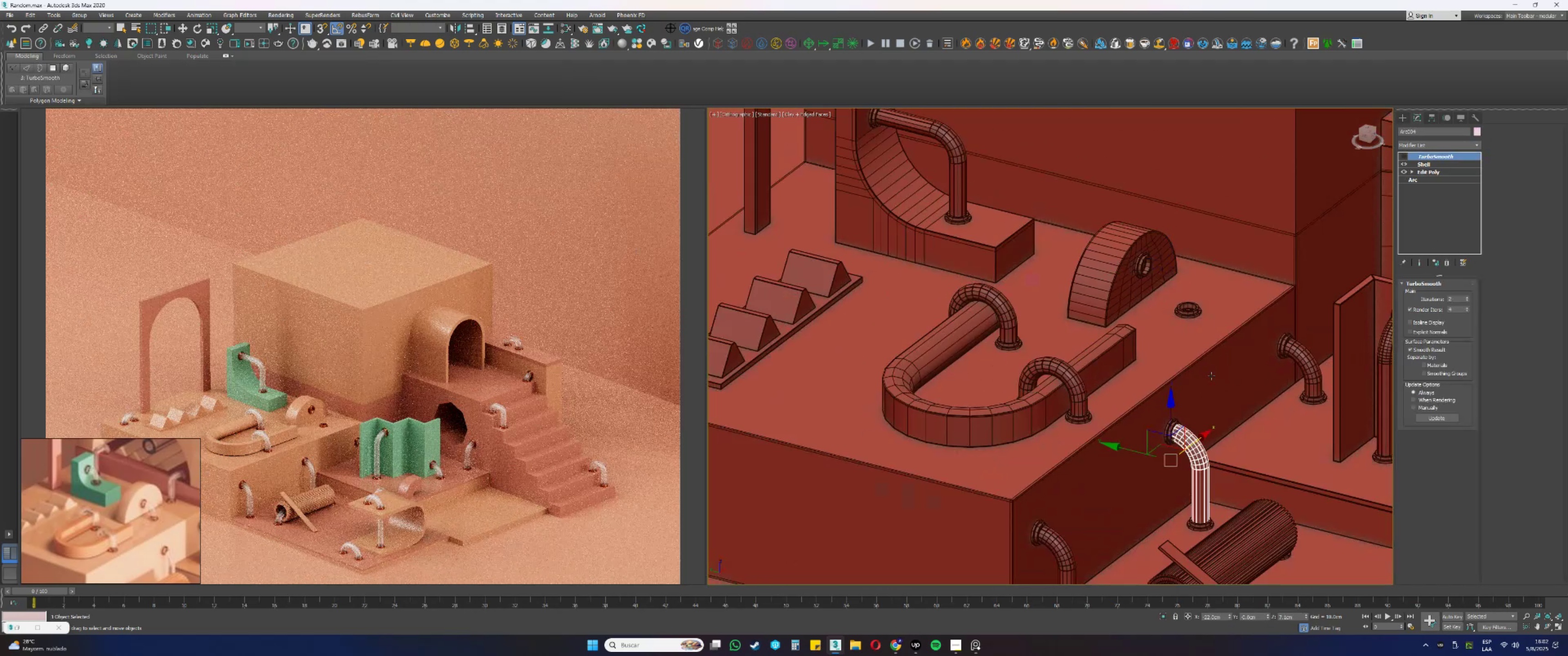 
scroll: coordinate [1088, 391], scroll_direction: down, amount: 2.0
 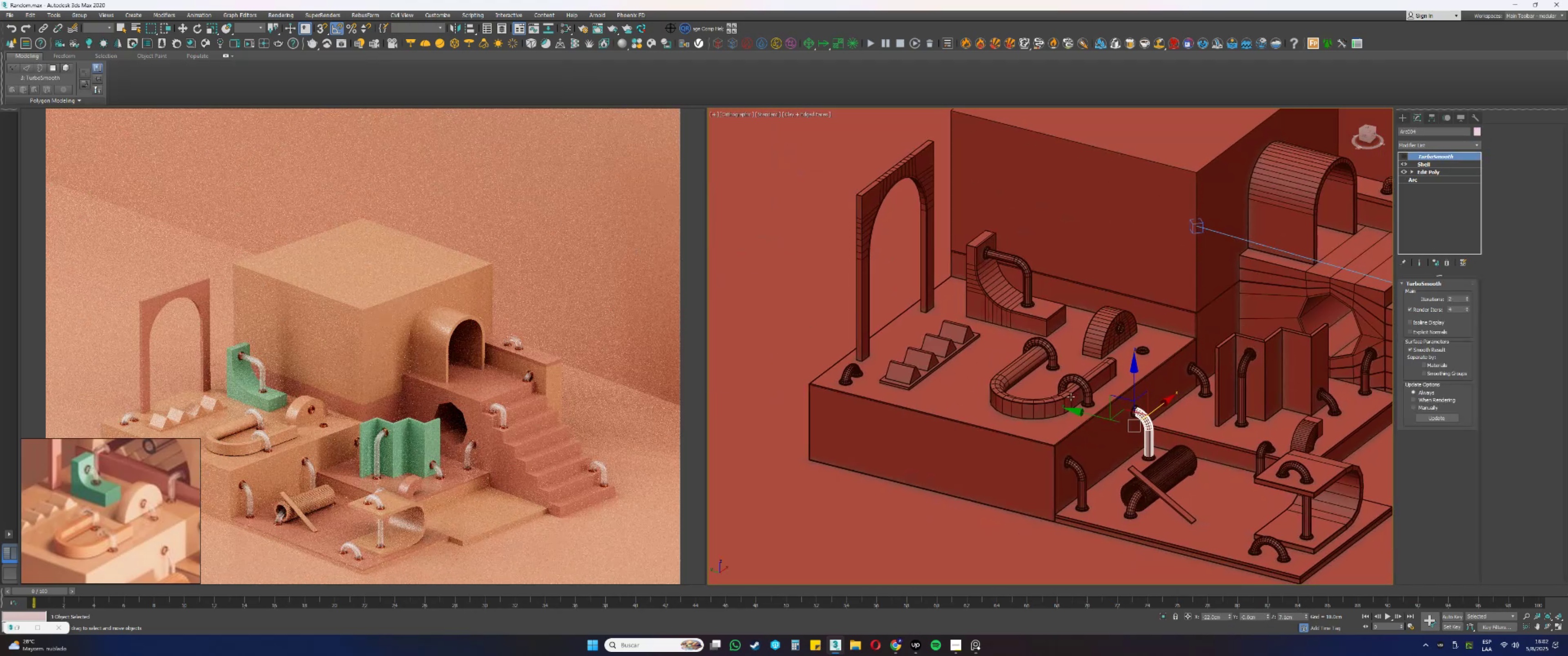 
scroll: coordinate [1045, 374], scroll_direction: up, amount: 1.0
 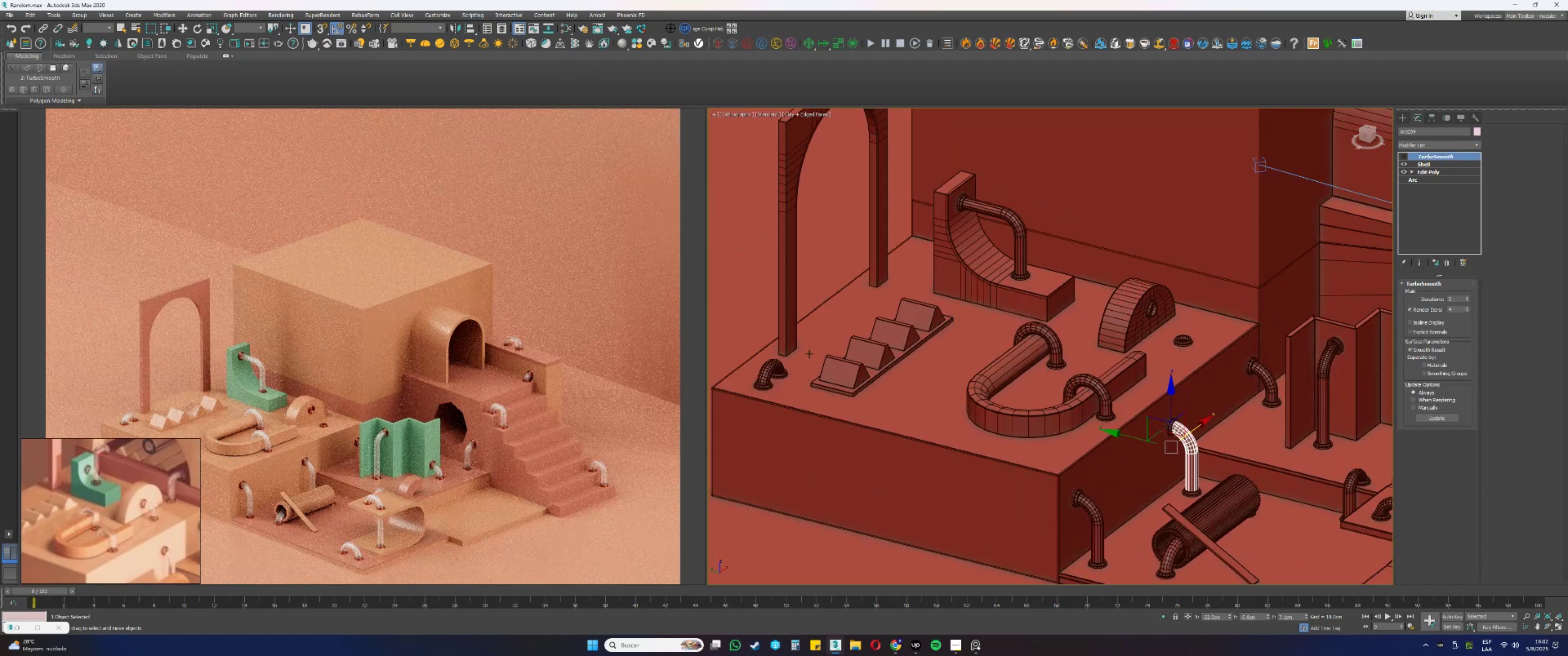 
left_click([776, 367])
 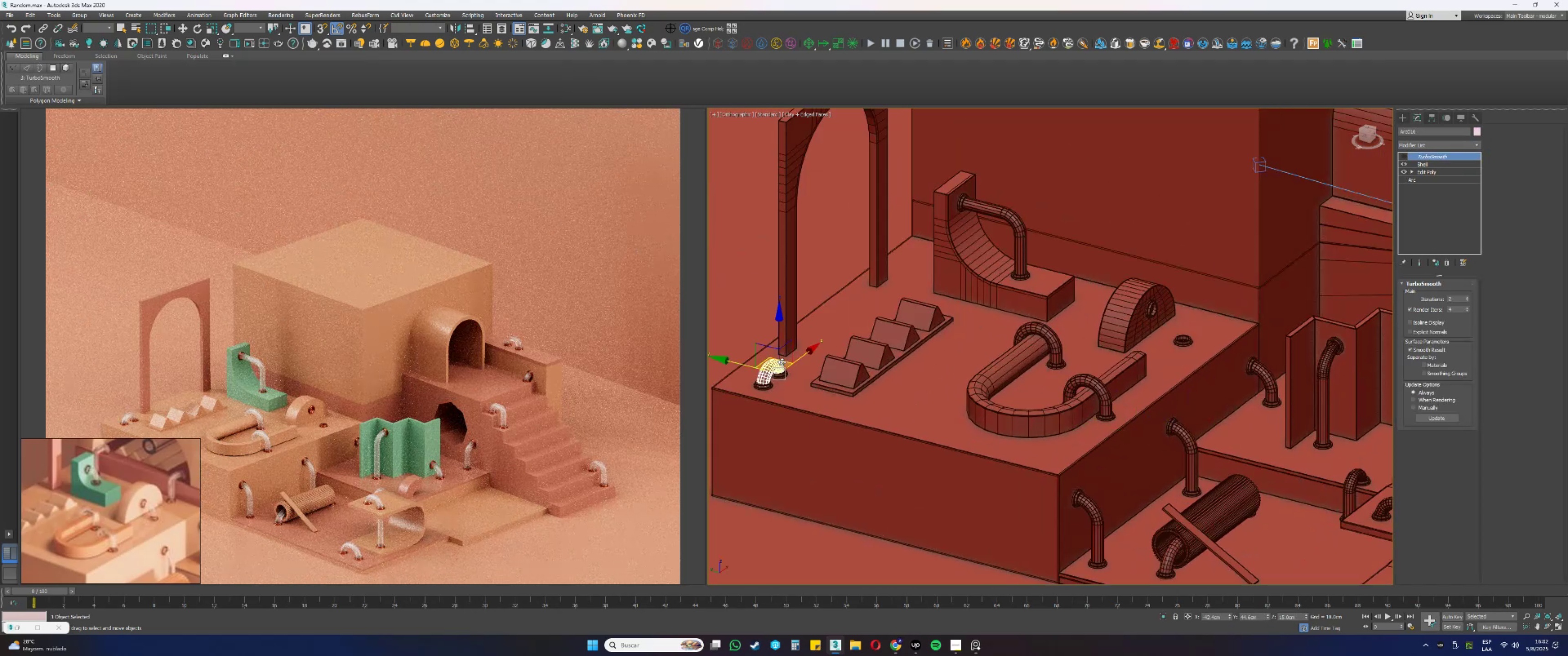 
key(Shift+ShiftLeft)
 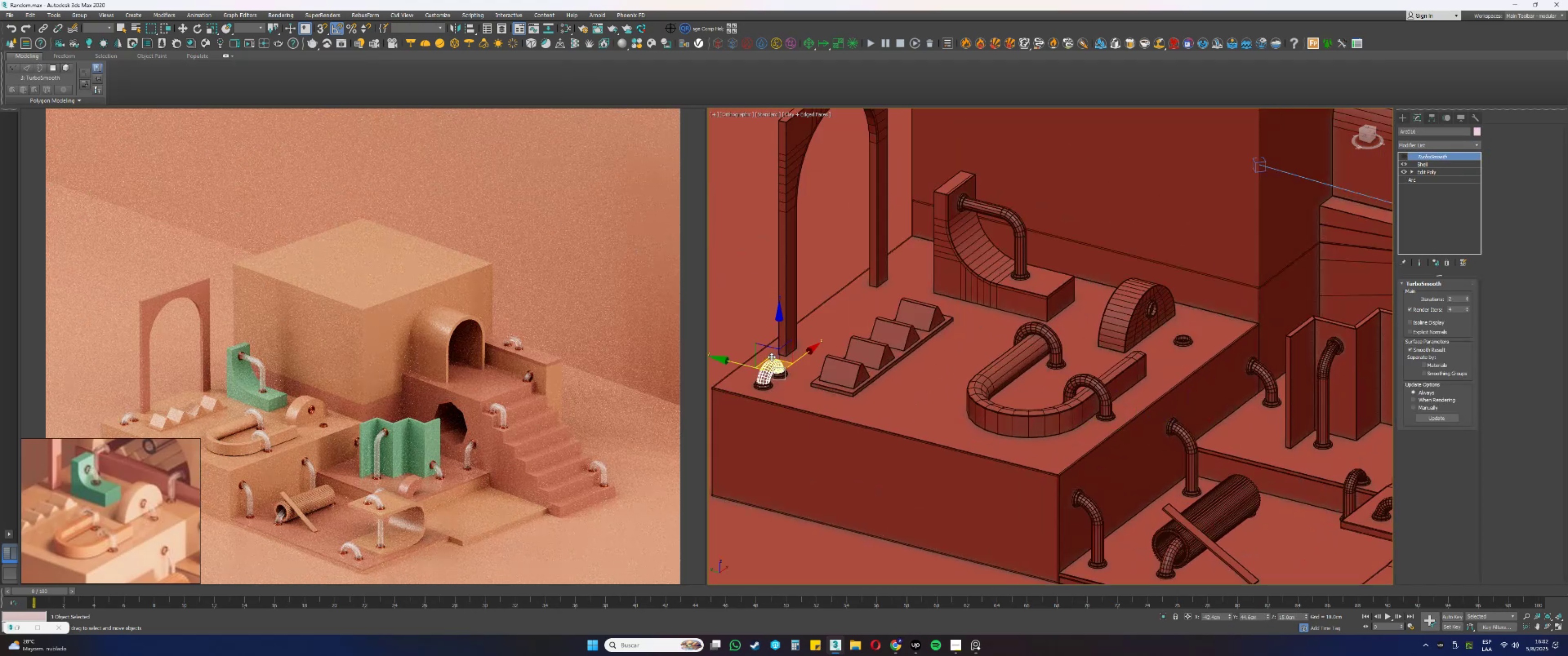 
left_click_drag(start_coordinate=[771, 357], to_coordinate=[1179, 309])
 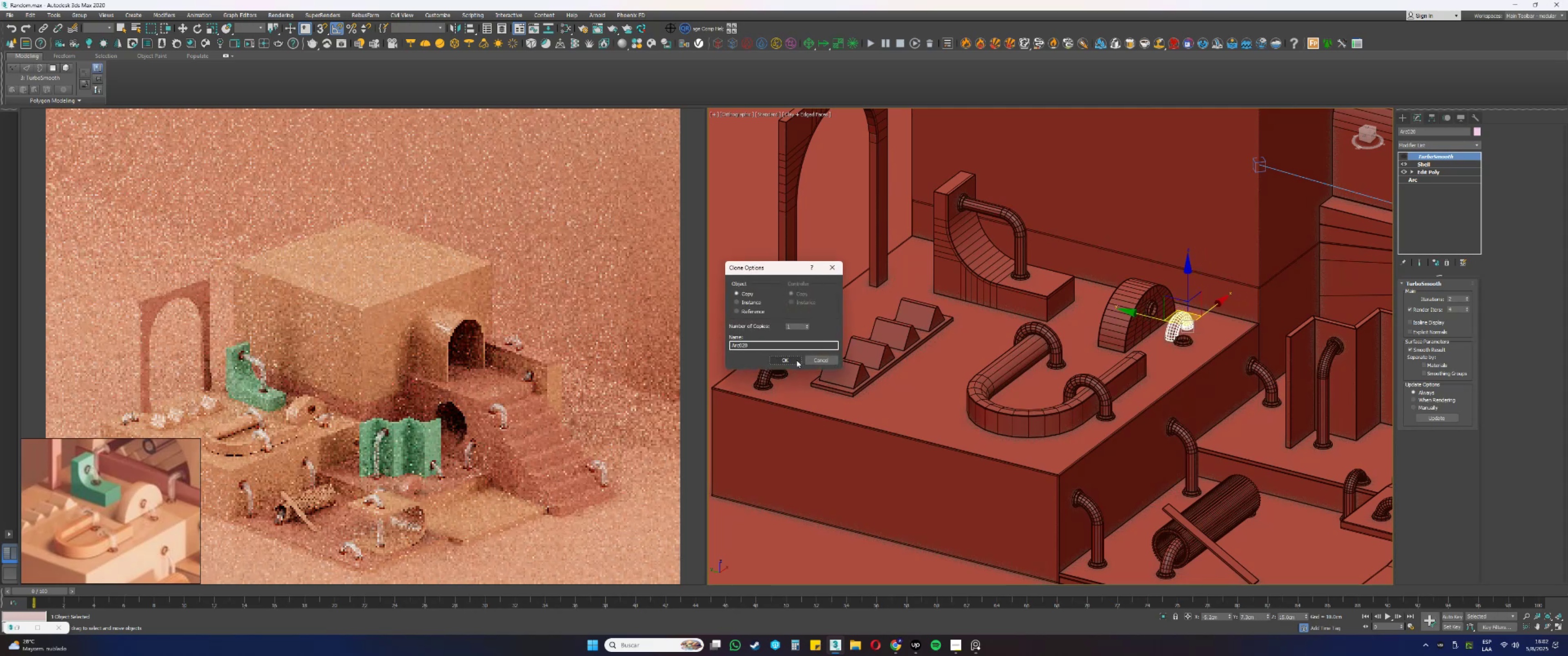 
scroll: coordinate [1155, 359], scroll_direction: up, amount: 4.0
 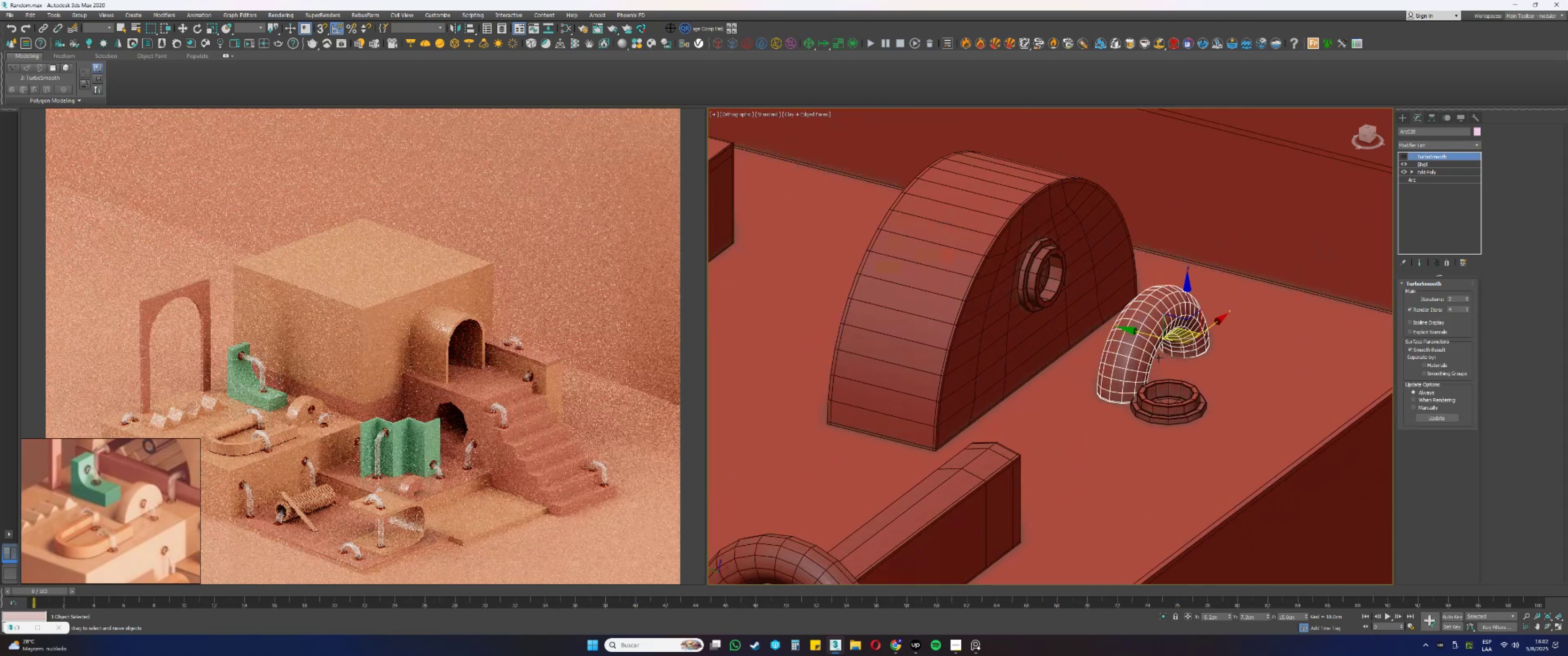 
type(ew)
 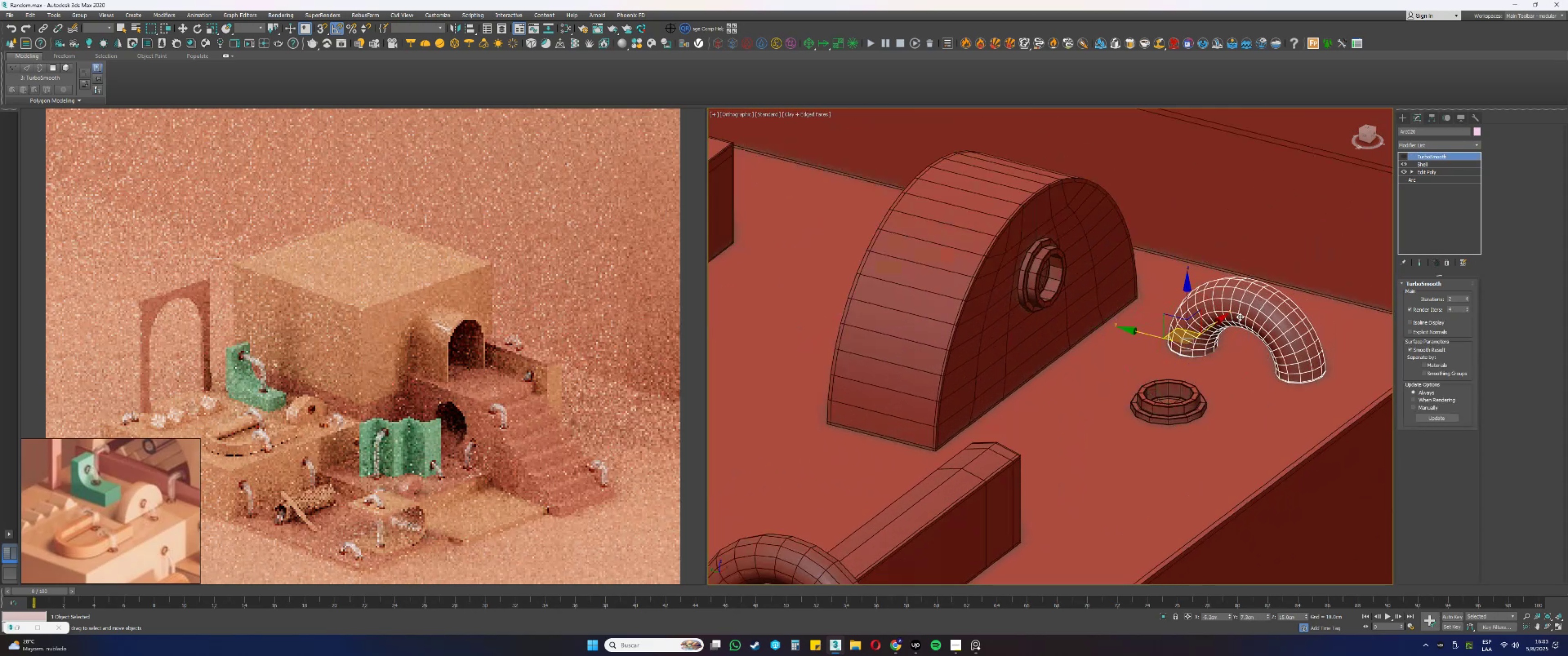 
left_click_drag(start_coordinate=[1170, 370], to_coordinate=[1211, 369])
 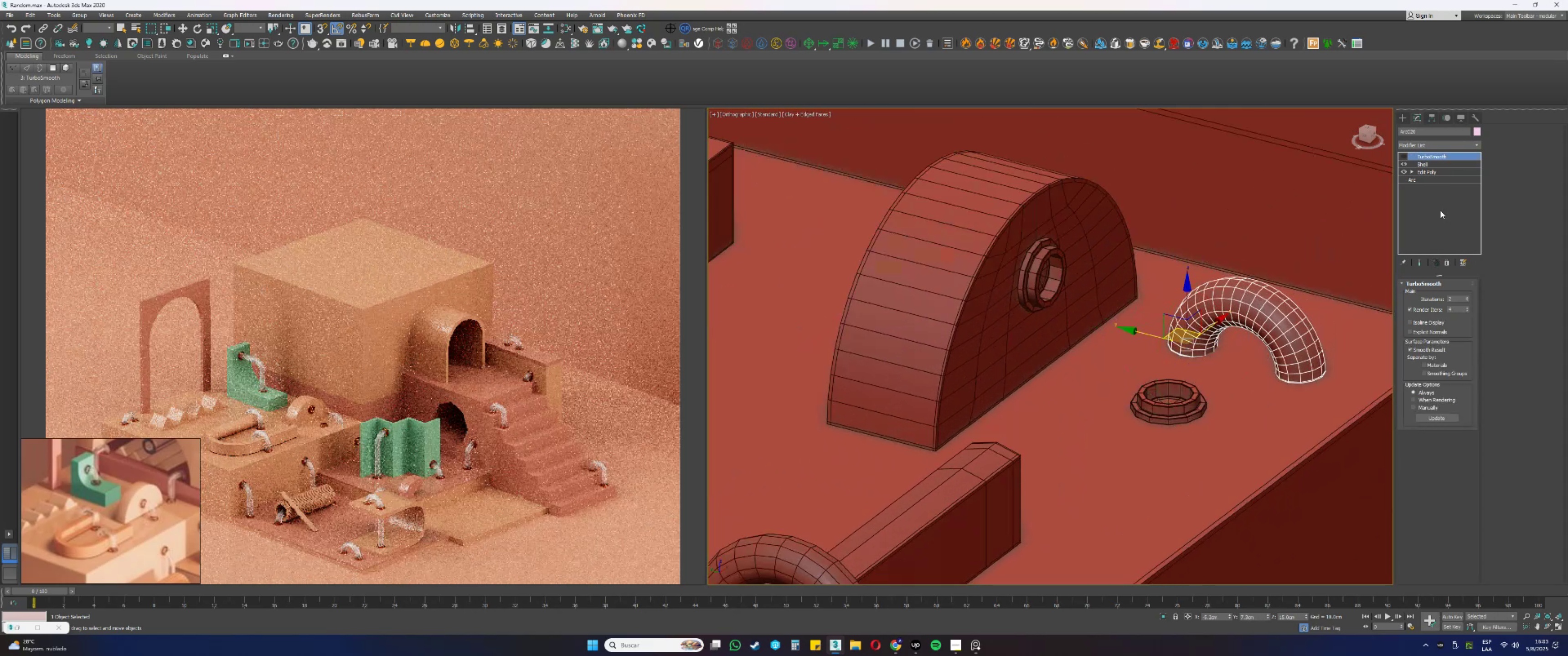 
double_click([1447, 262])
 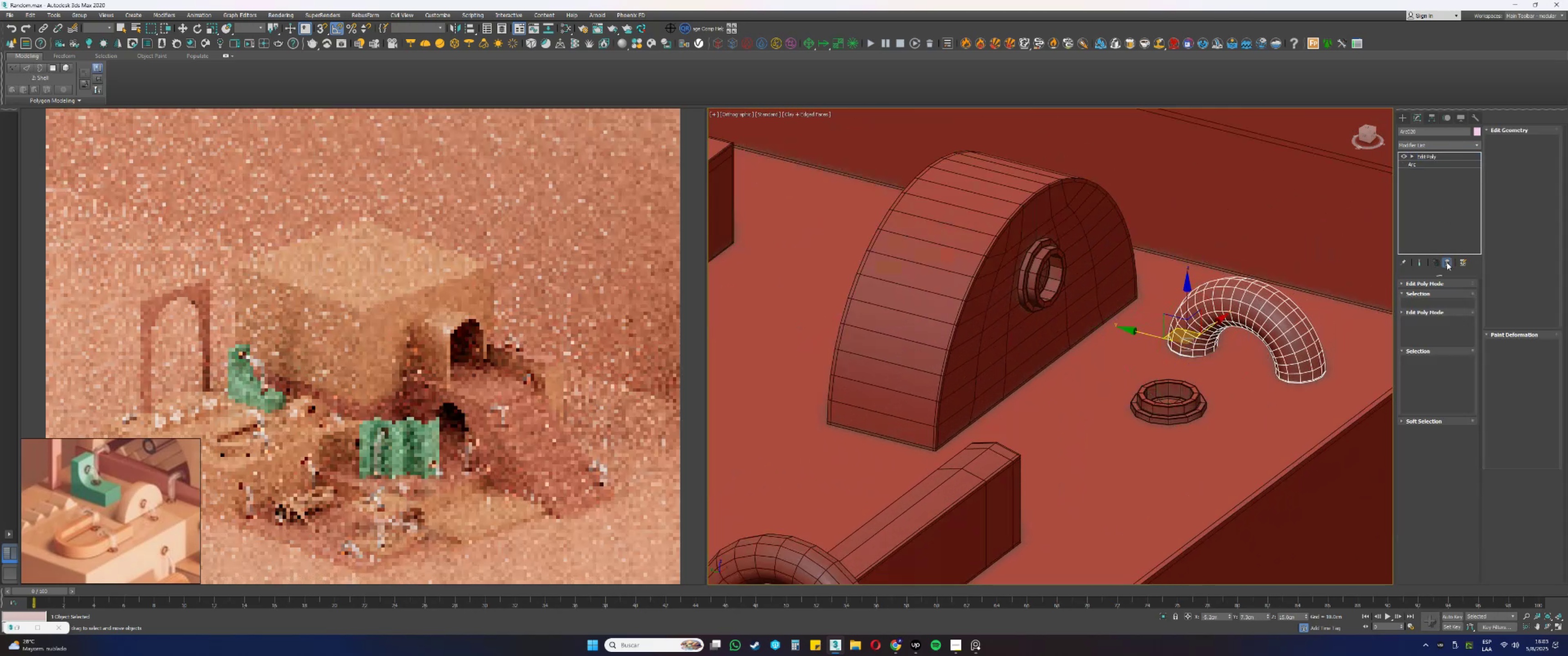 
triple_click([1447, 262])
 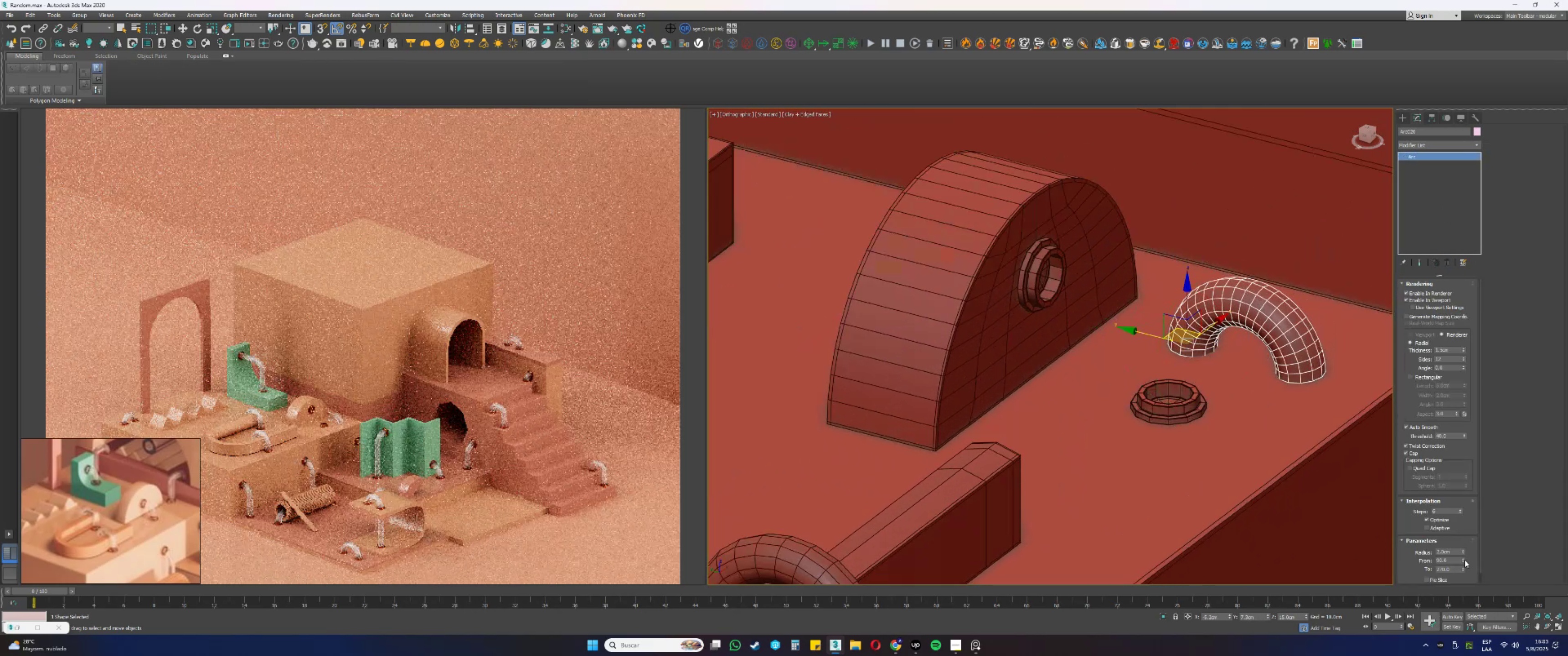 
left_click_drag(start_coordinate=[1463, 560], to_coordinate=[1464, 551])
 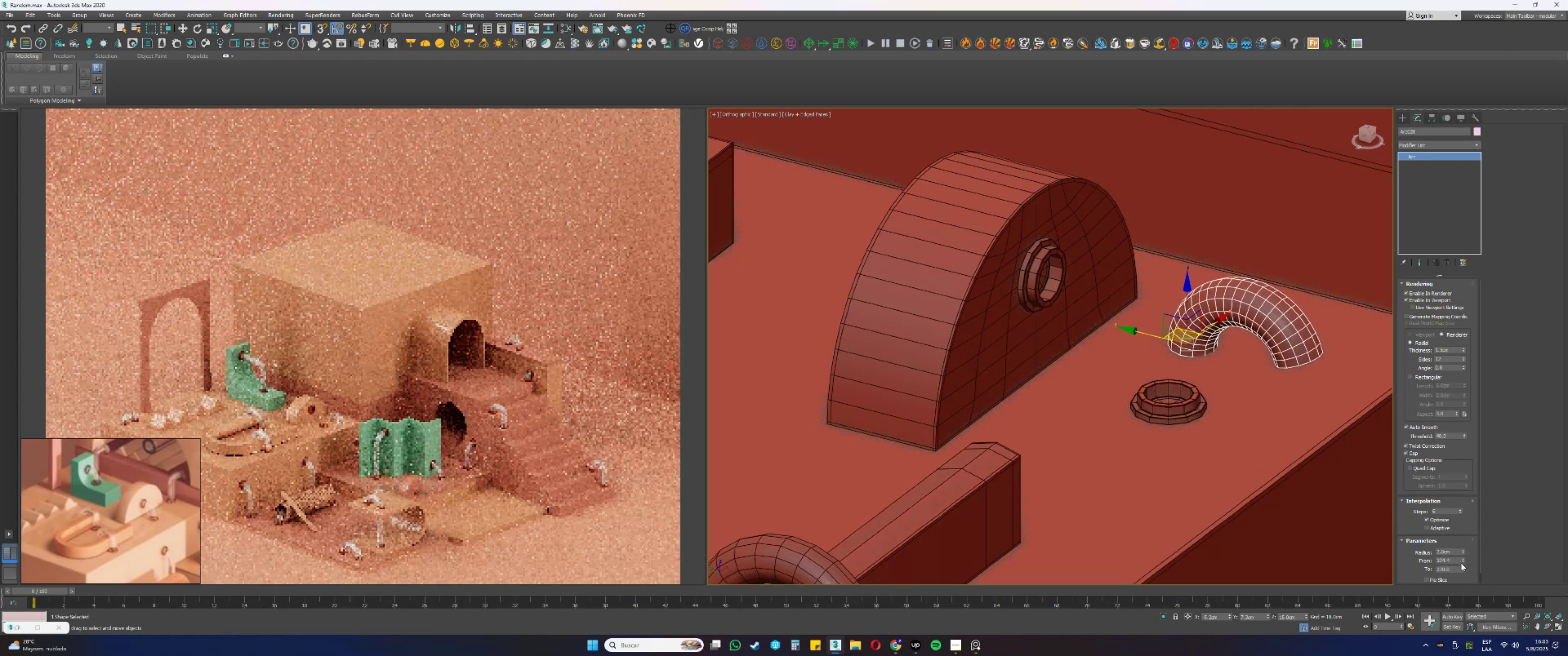 
left_click_drag(start_coordinate=[1454, 559], to_coordinate=[1416, 561])
 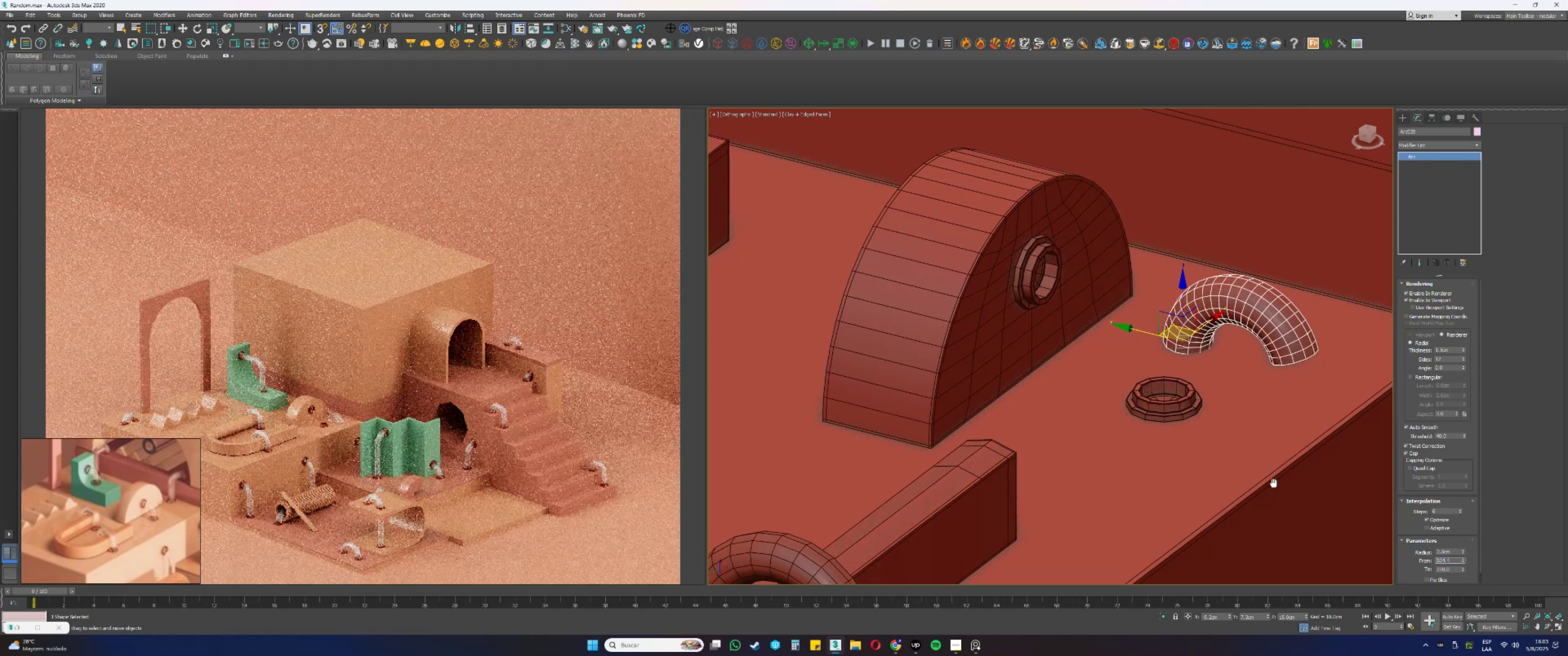 
key(Control+ControlLeft)
 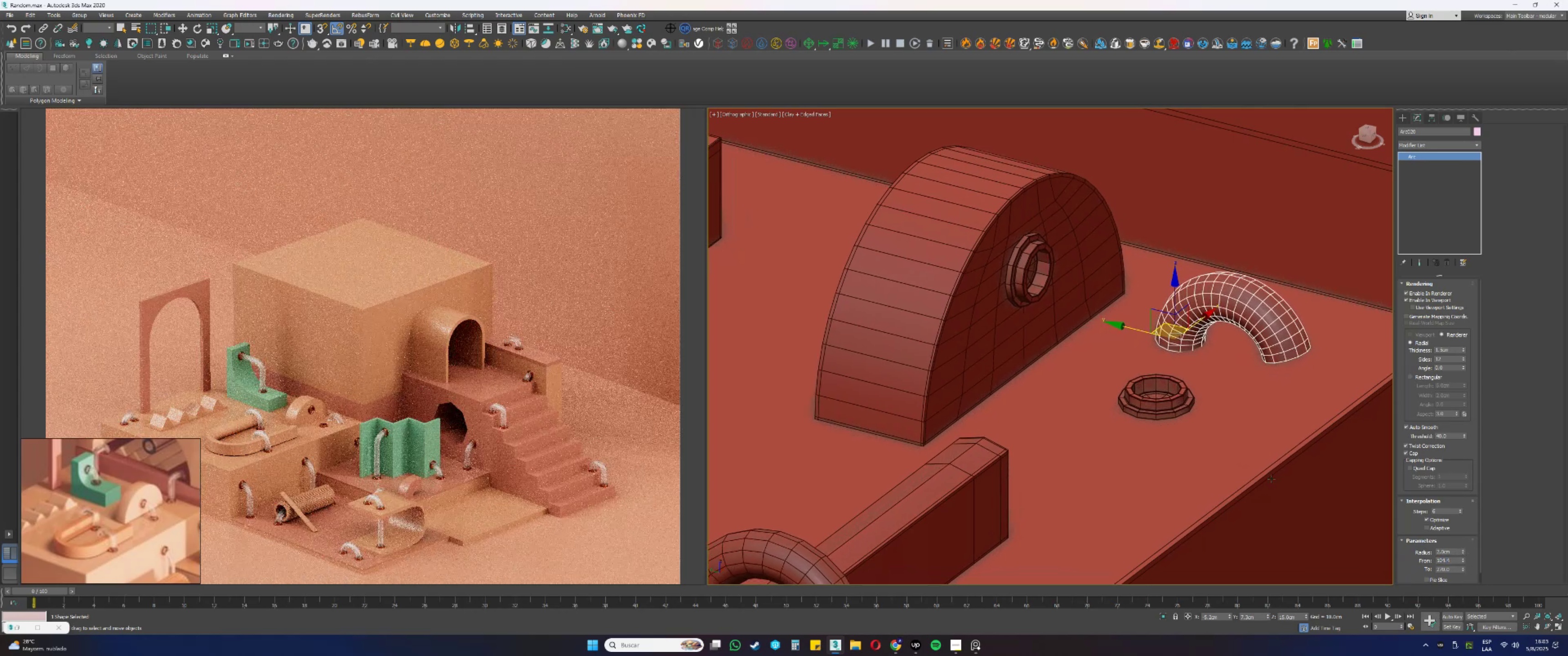 
key(Control+Z)
 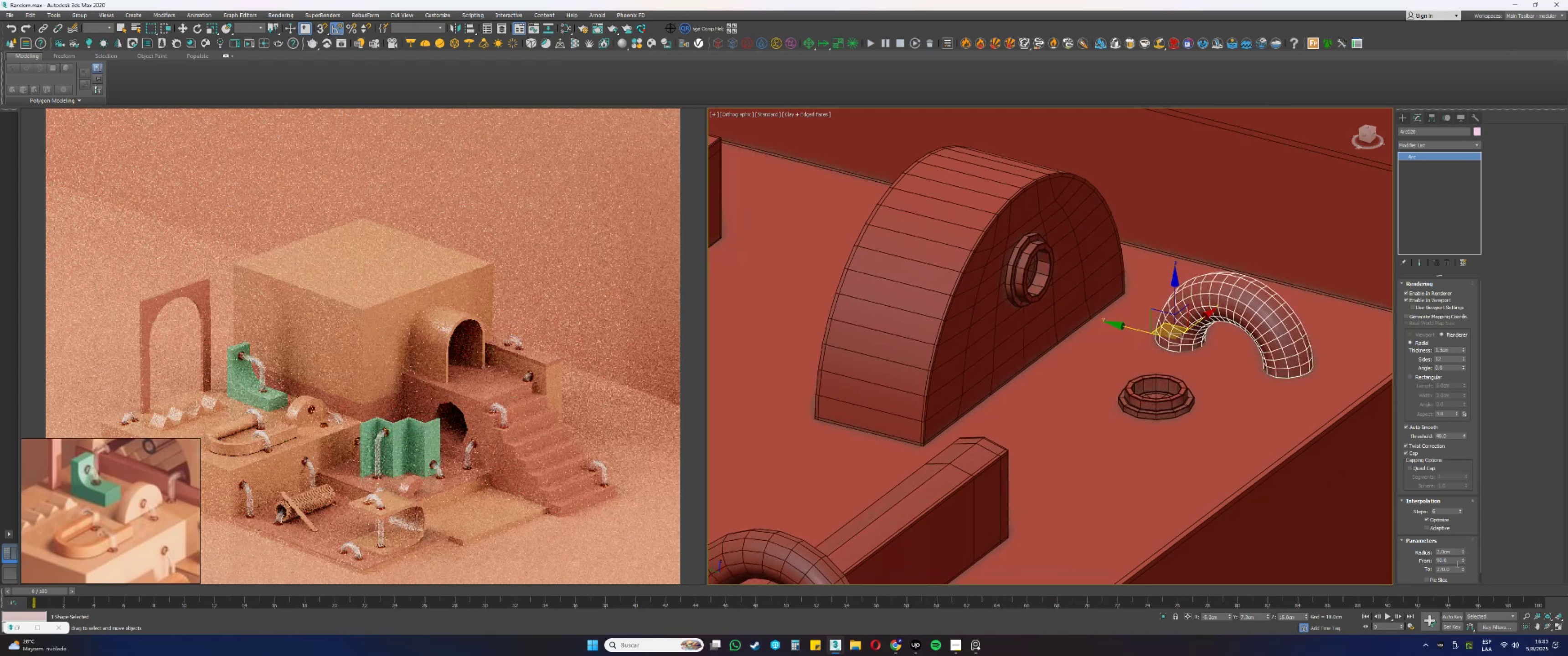 
left_click_drag(start_coordinate=[1463, 570], to_coordinate=[1461, 584])
 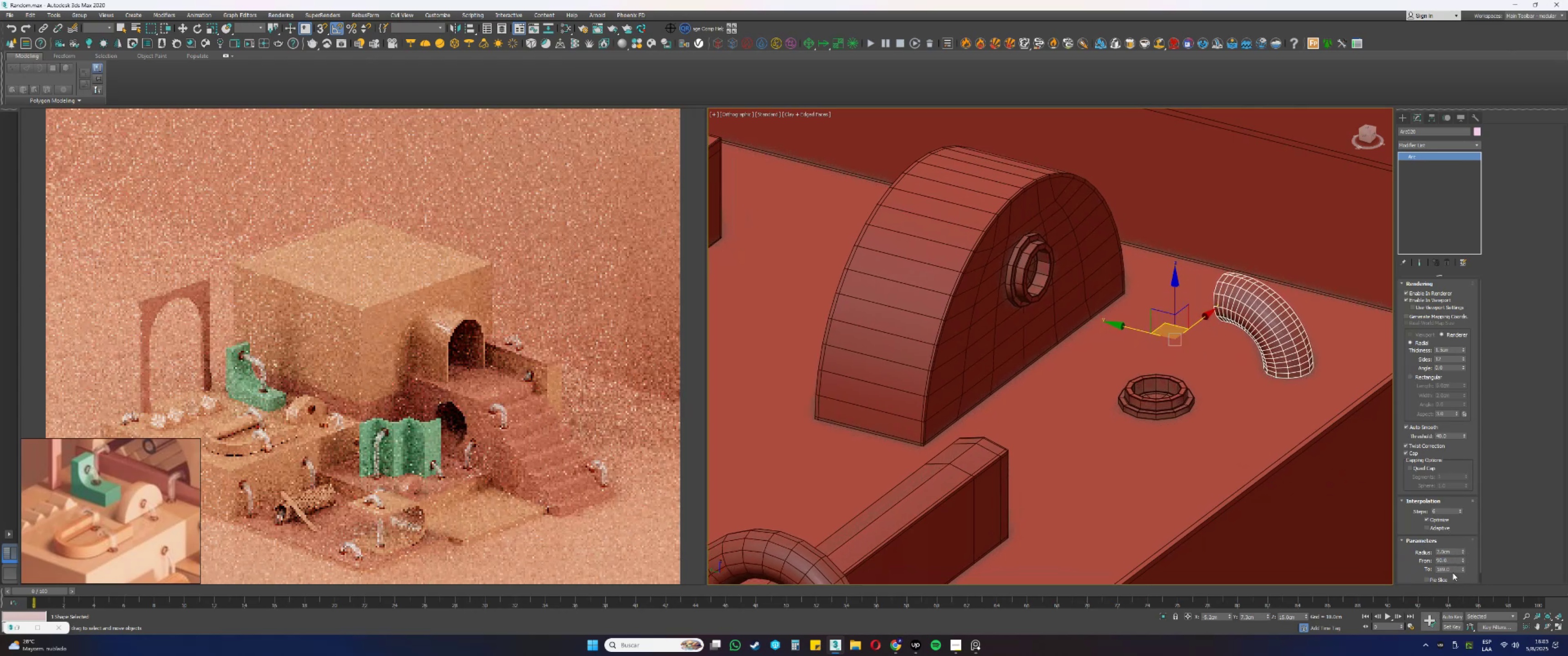 
left_click_drag(start_coordinate=[1453, 570], to_coordinate=[1371, 558])
 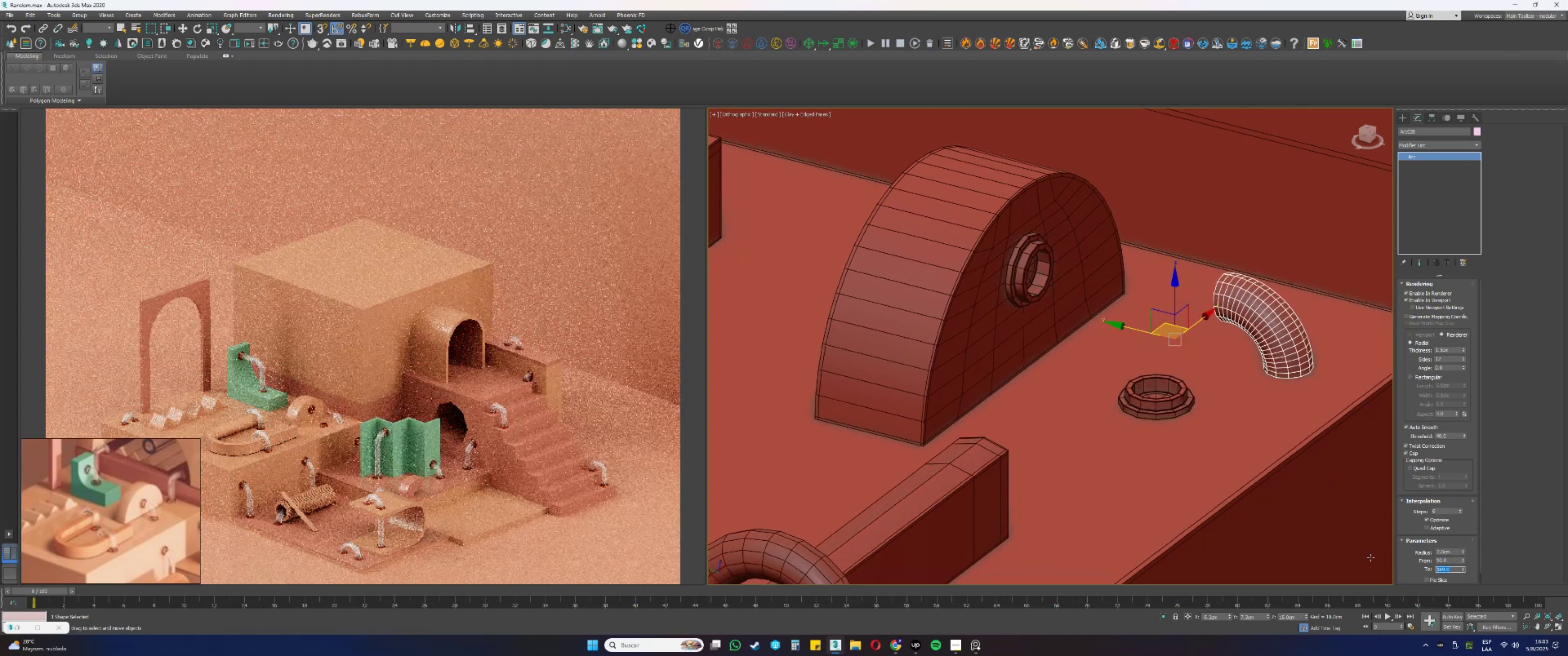 
key(Numpad1)
 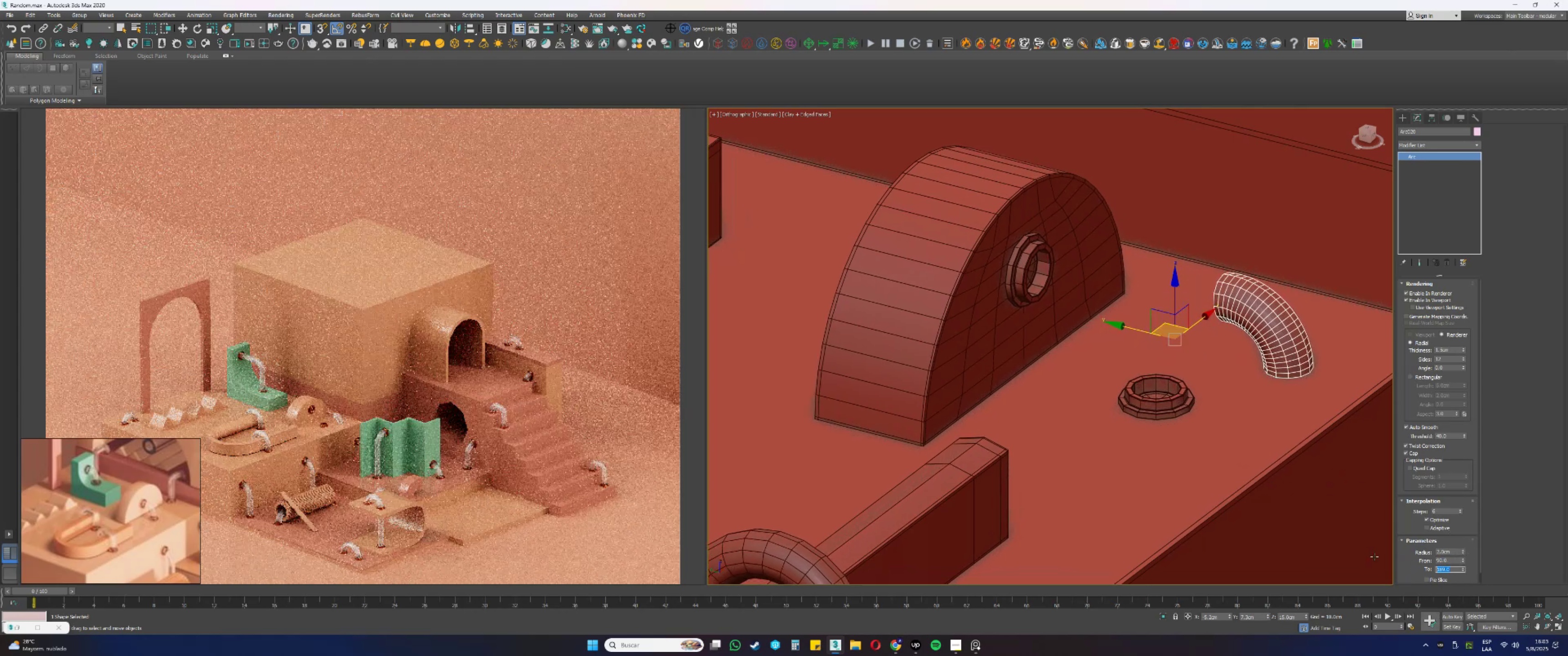 
key(Numpad8)
 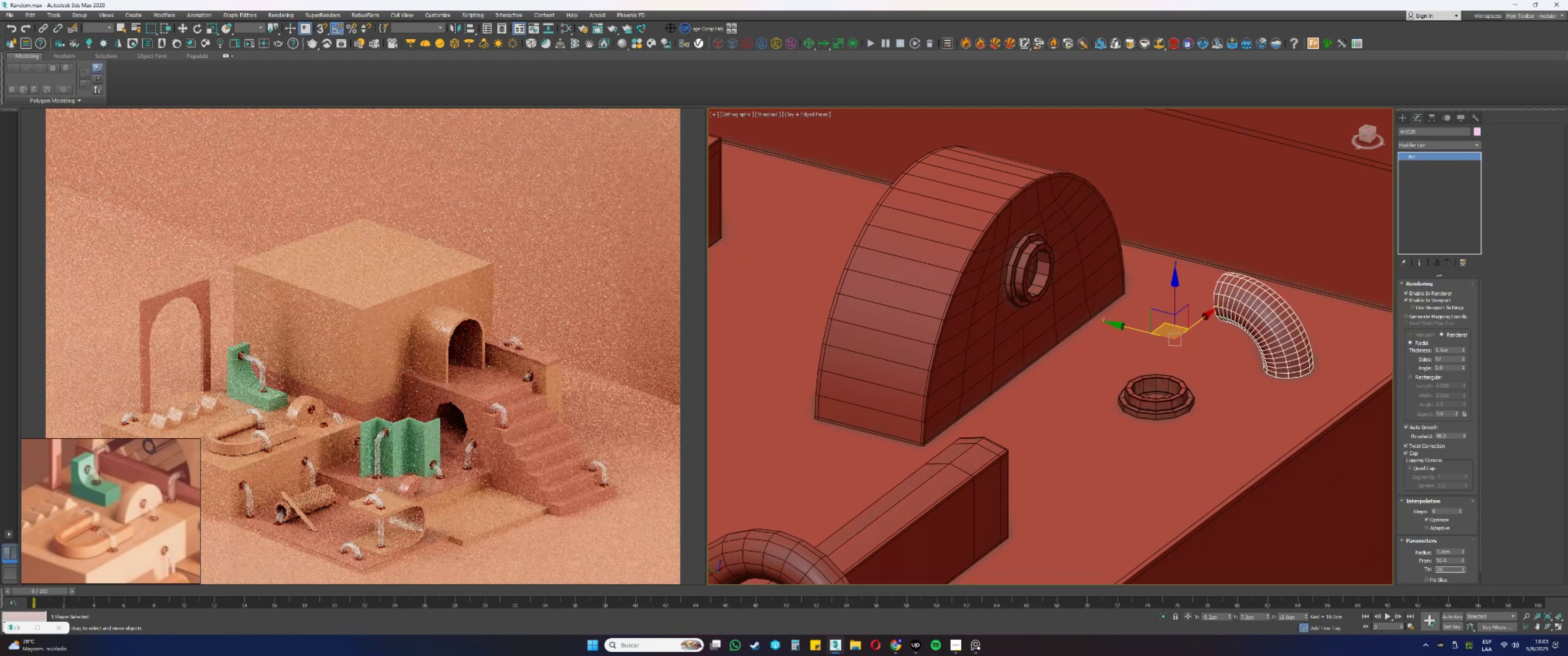 
key(Numpad0)
 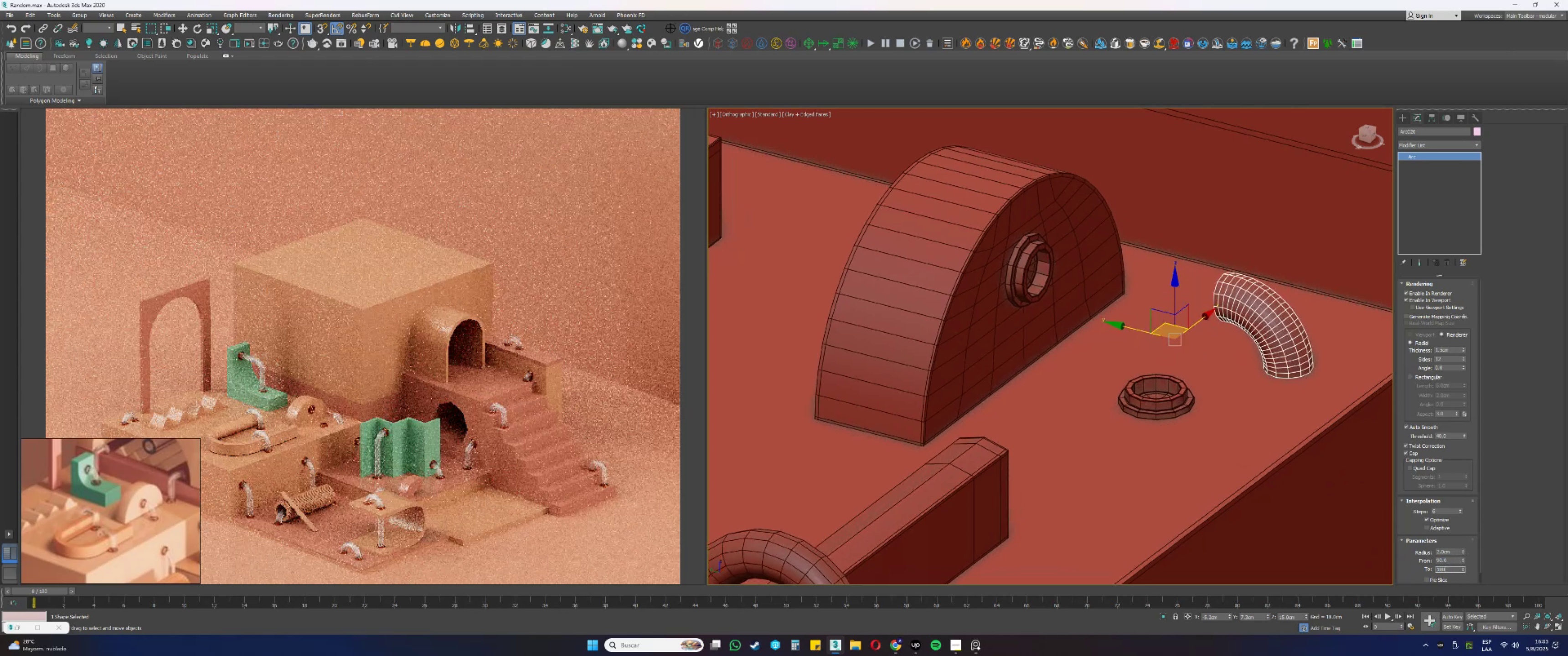 
key(NumpadEnter)
 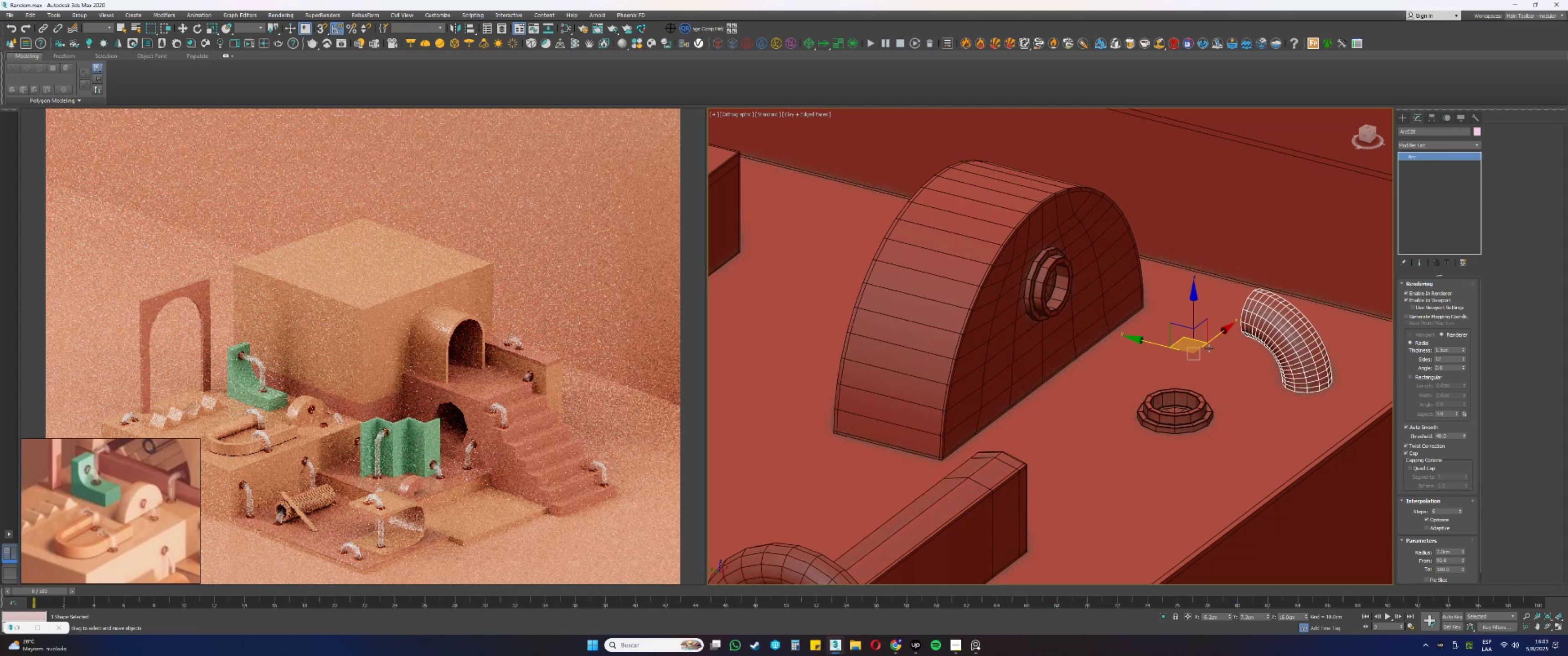 
left_click_drag(start_coordinate=[1189, 339], to_coordinate=[982, 351])
 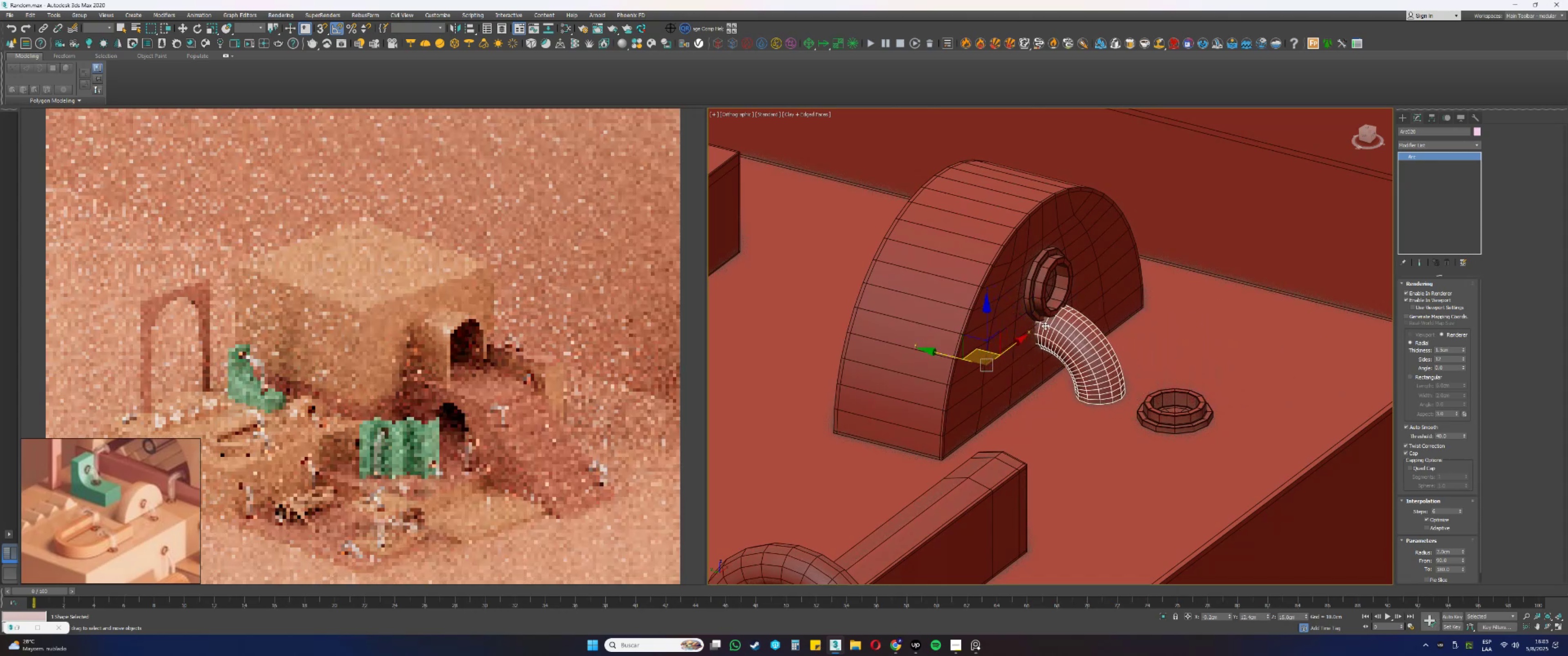 
scroll: coordinate [1026, 317], scroll_direction: up, amount: 1.0
 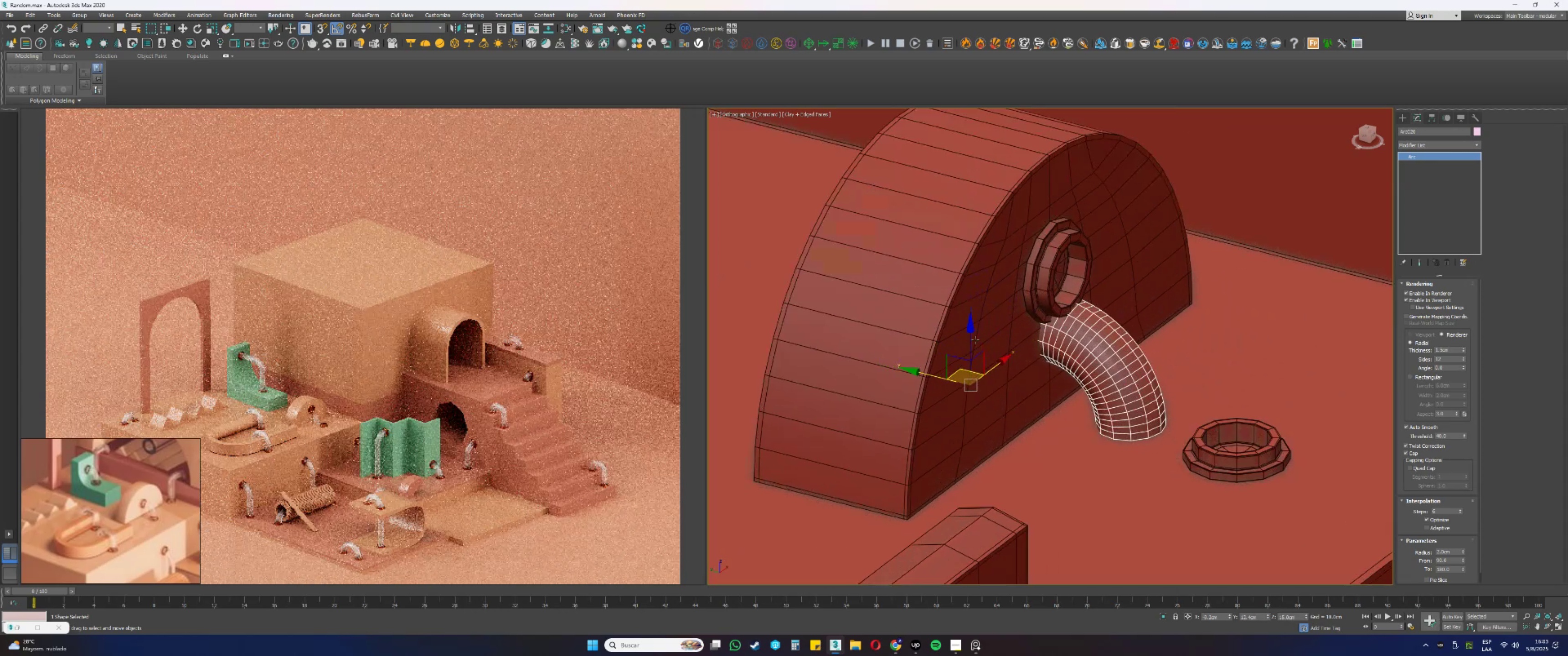 
left_click_drag(start_coordinate=[971, 341], to_coordinate=[966, 281])
 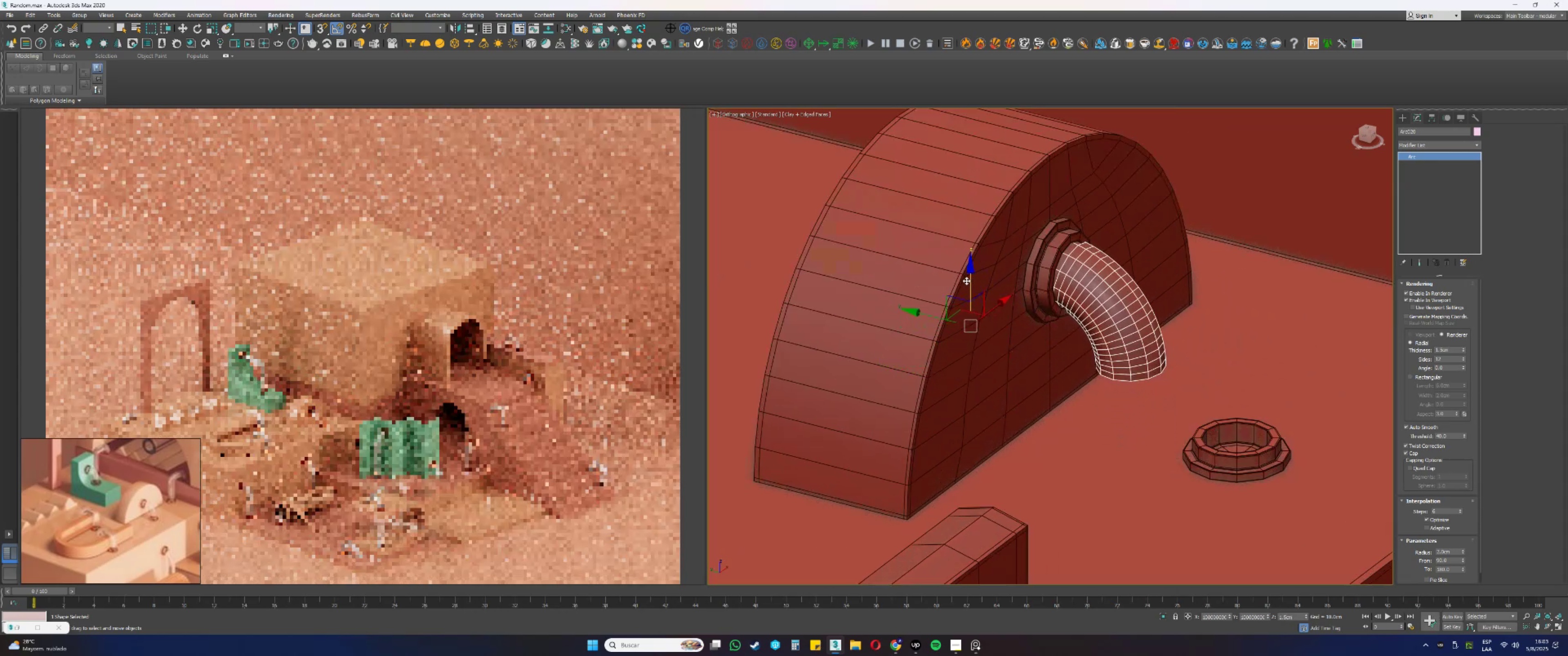 
hold_key(key=AltLeft, duration=0.38)
 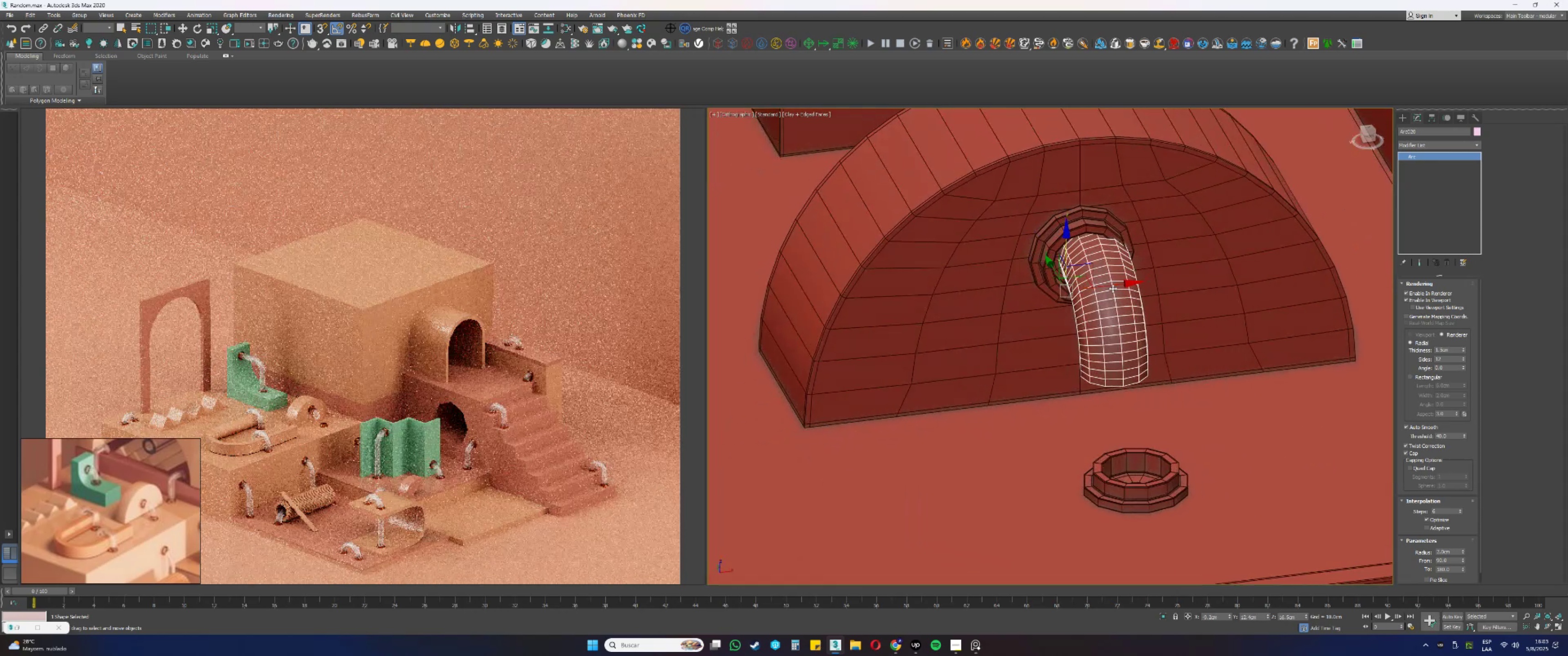 
left_click_drag(start_coordinate=[1114, 285], to_coordinate=[1083, 207])
 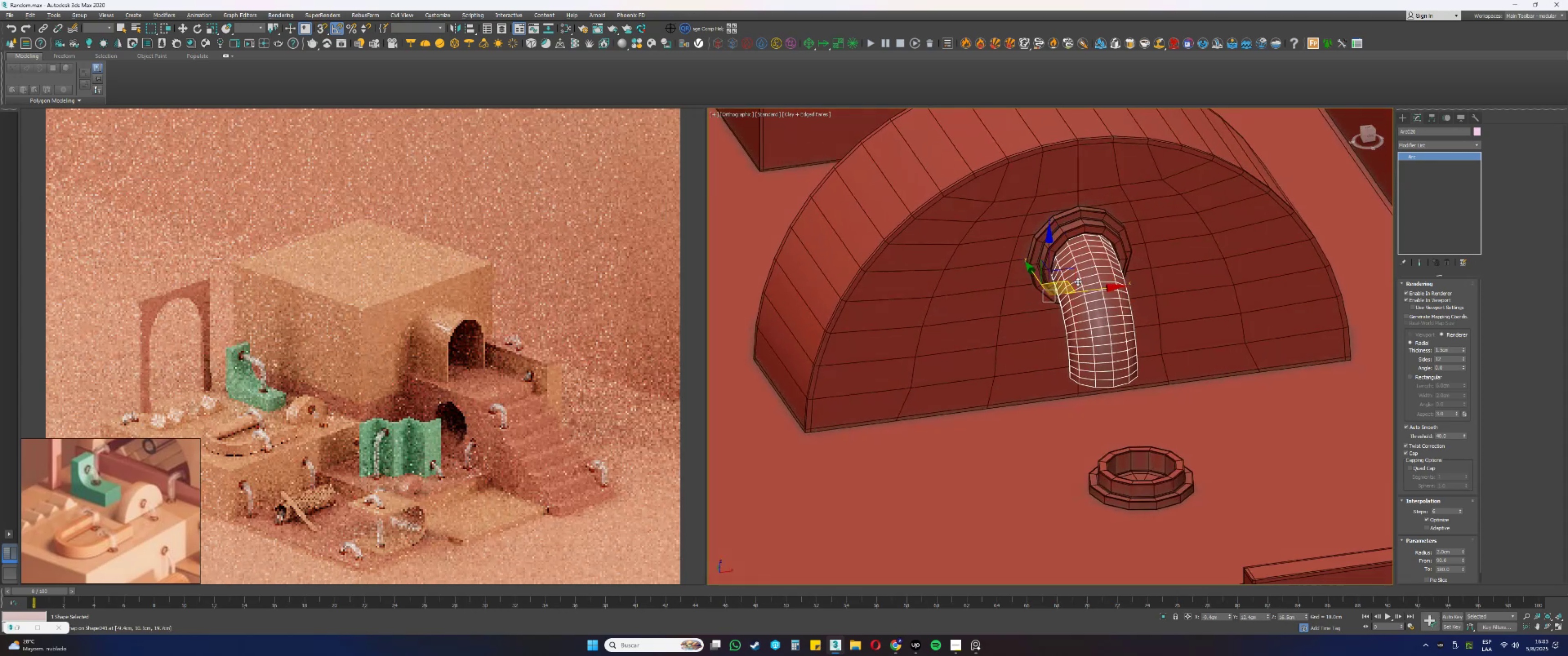 
type(ss)
 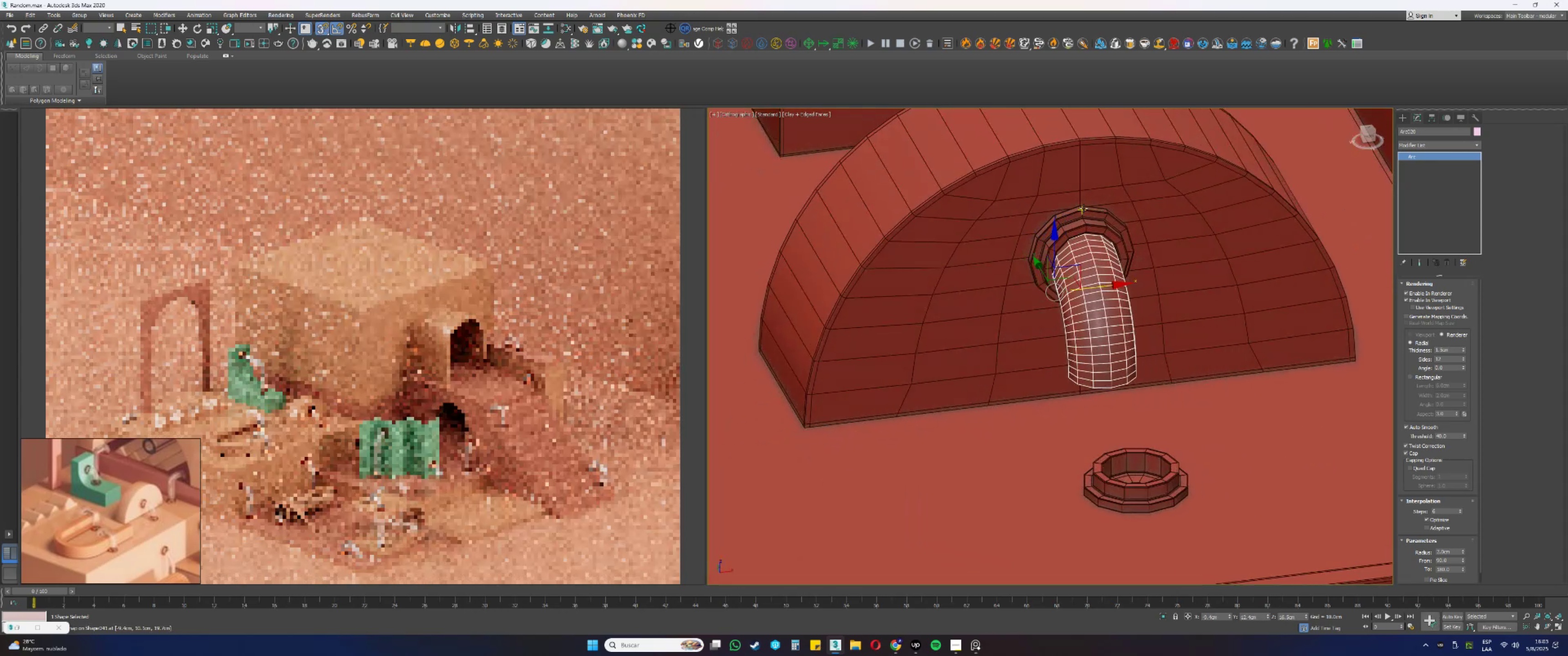 
hold_key(key=AltLeft, duration=0.44)
 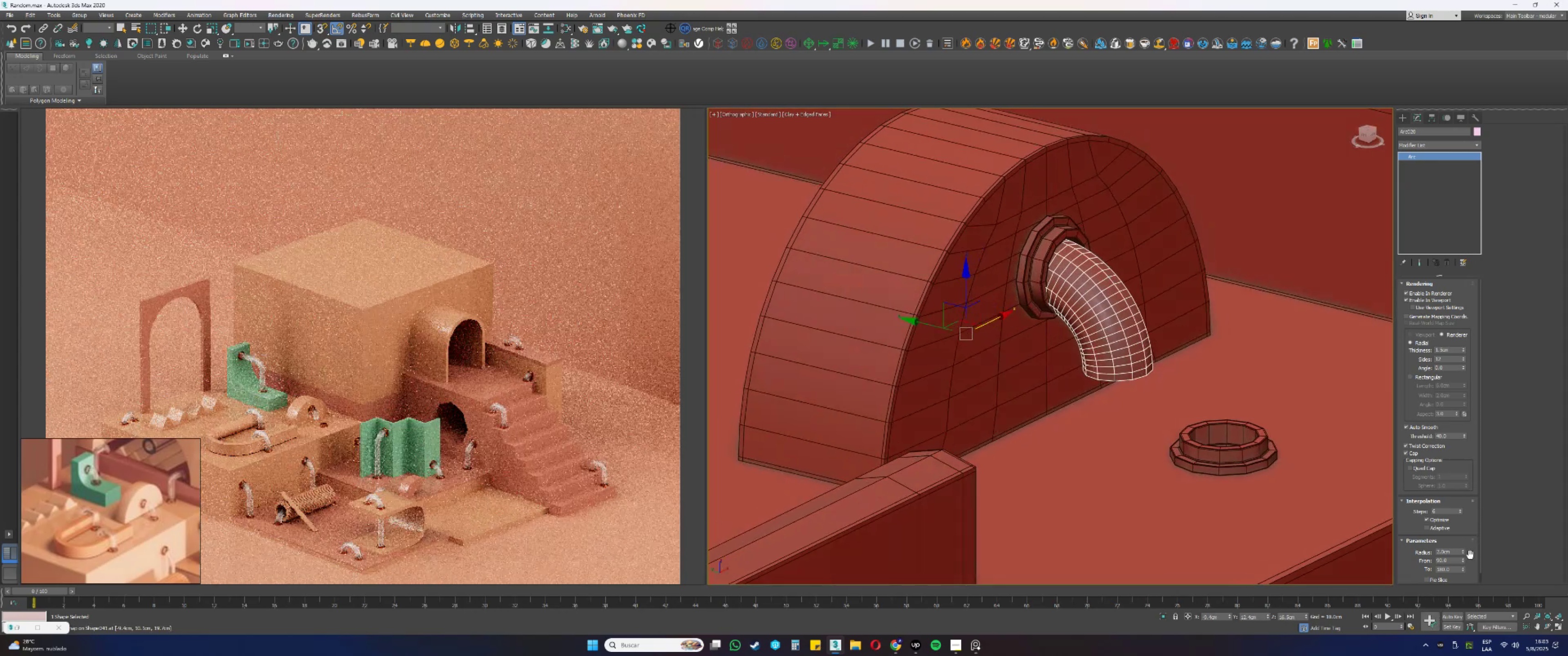 
left_click_drag(start_coordinate=[1463, 551], to_coordinate=[1460, 529])
 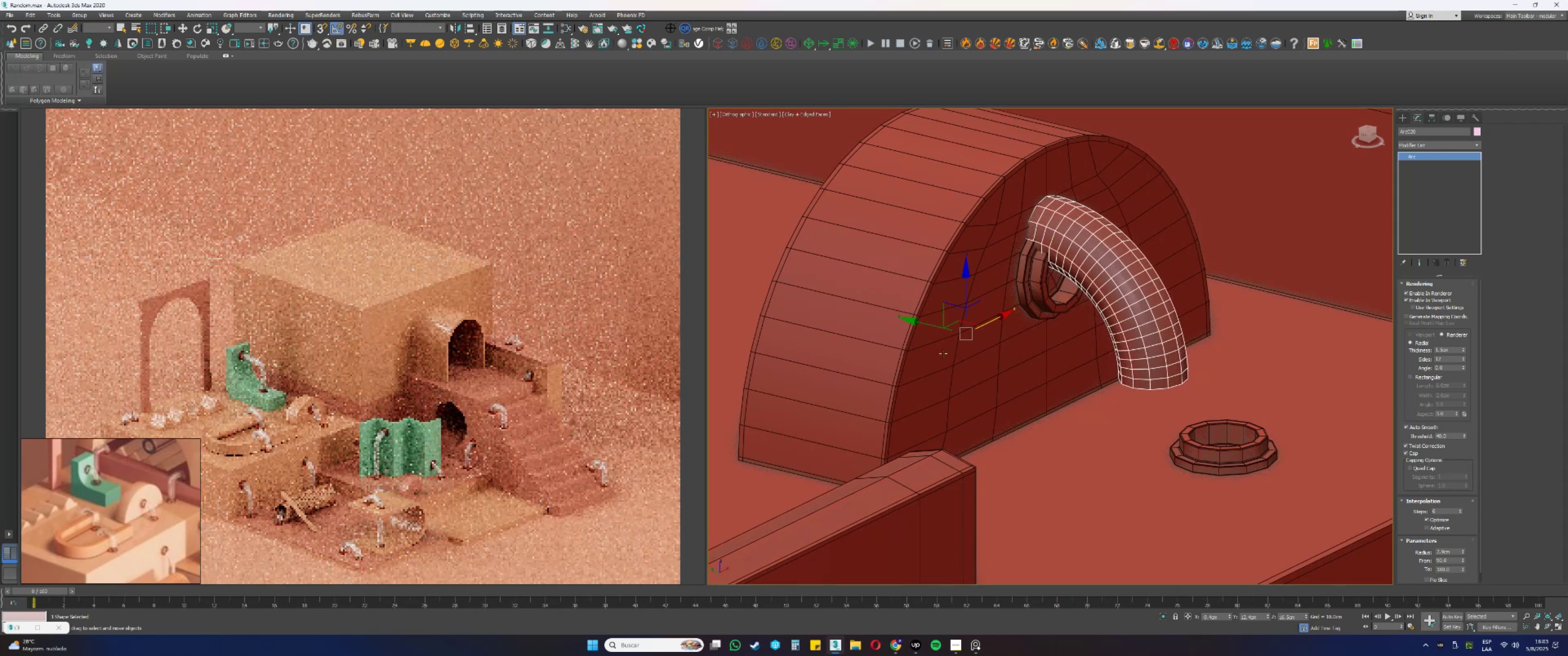 
scroll: coordinate [958, 287], scroll_direction: up, amount: 1.0
 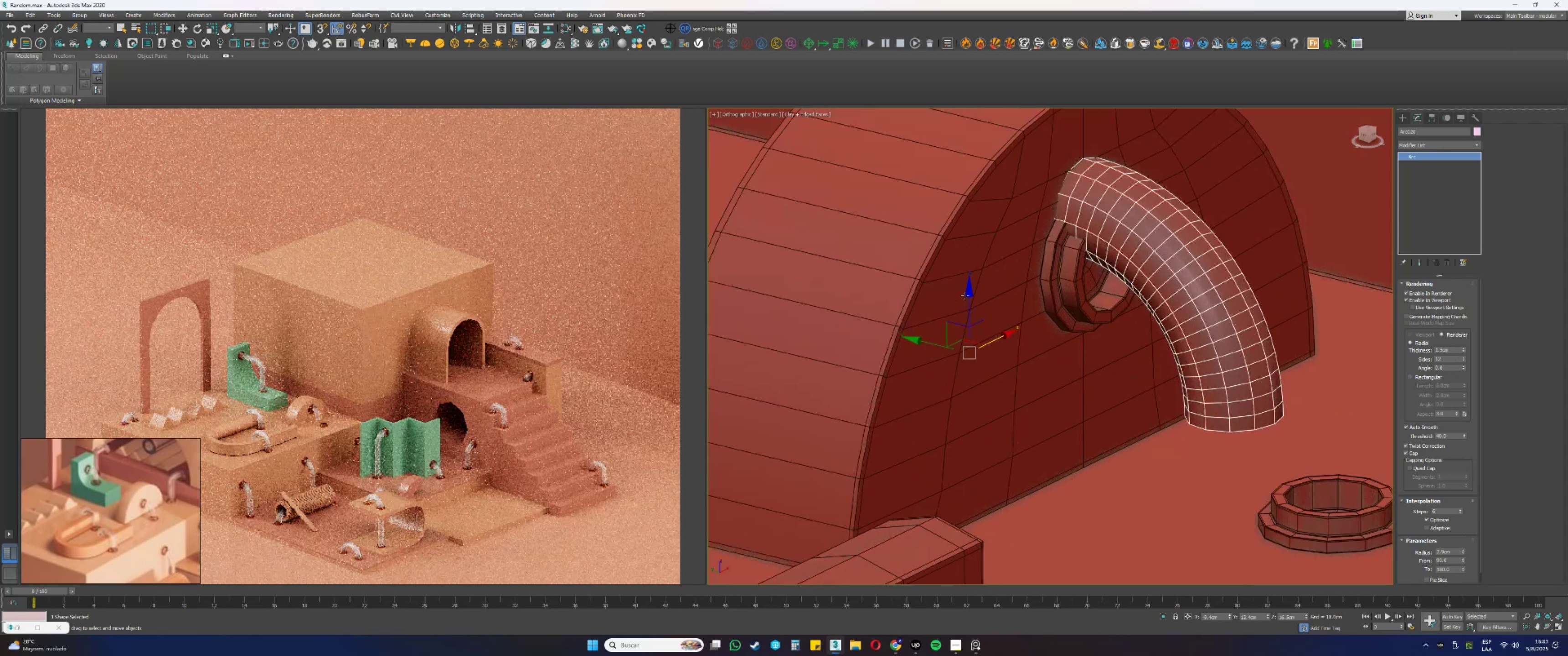 
left_click_drag(start_coordinate=[967, 299], to_coordinate=[980, 355])
 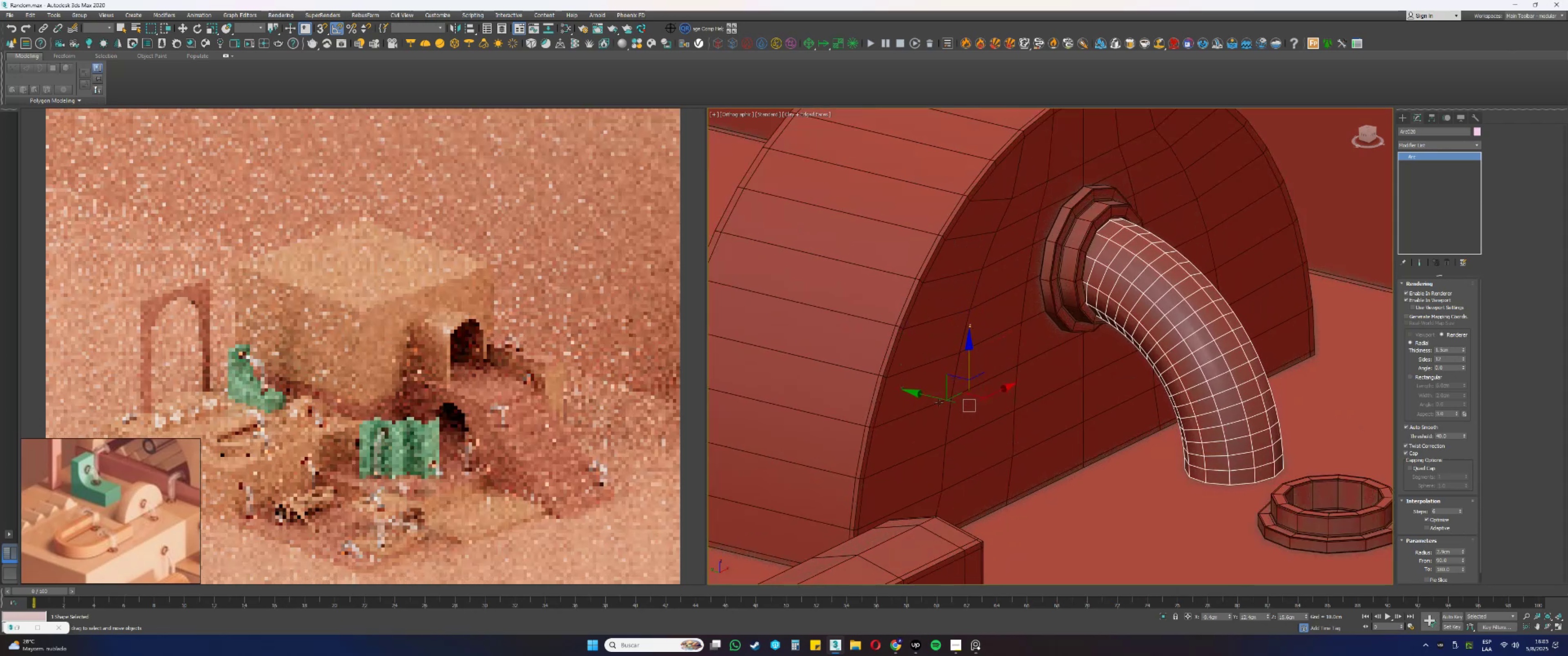 
left_click_drag(start_coordinate=[931, 398], to_coordinate=[950, 402])
 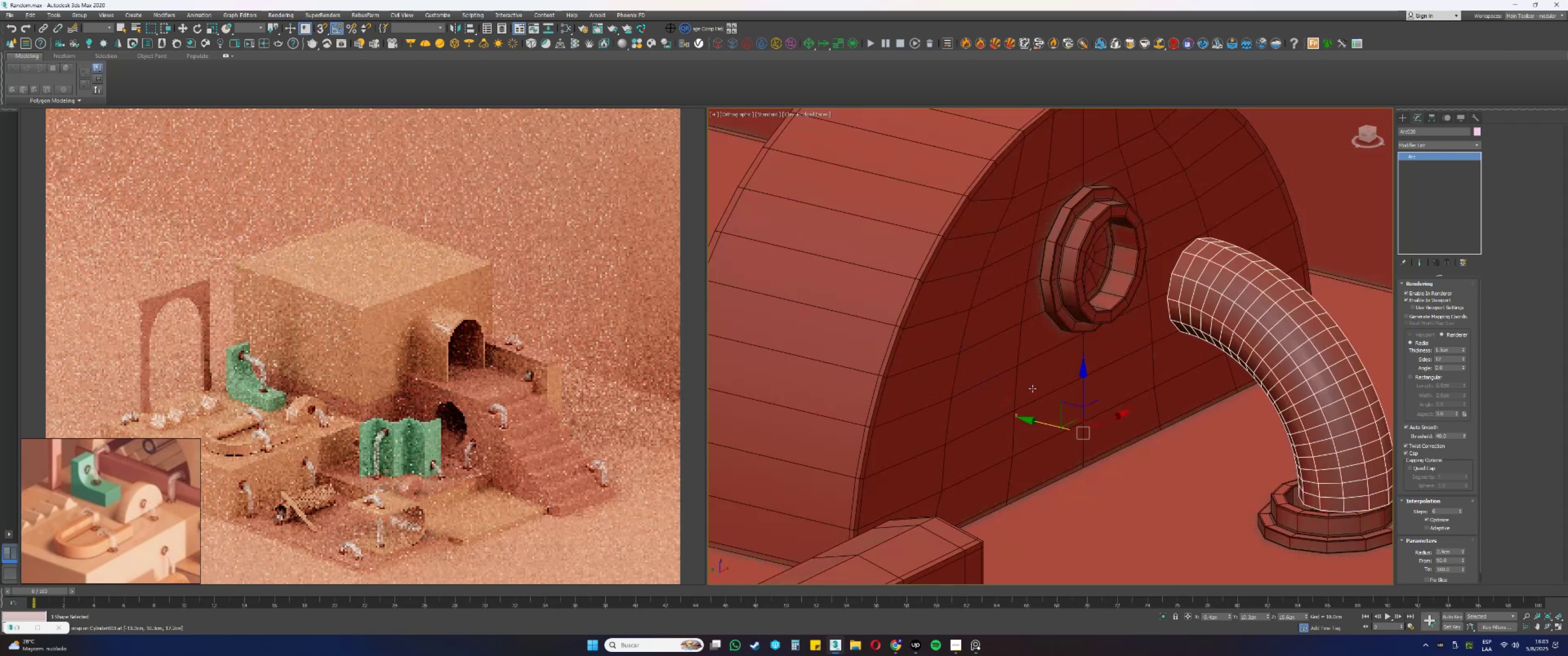 
type([F3][F3]ss)
 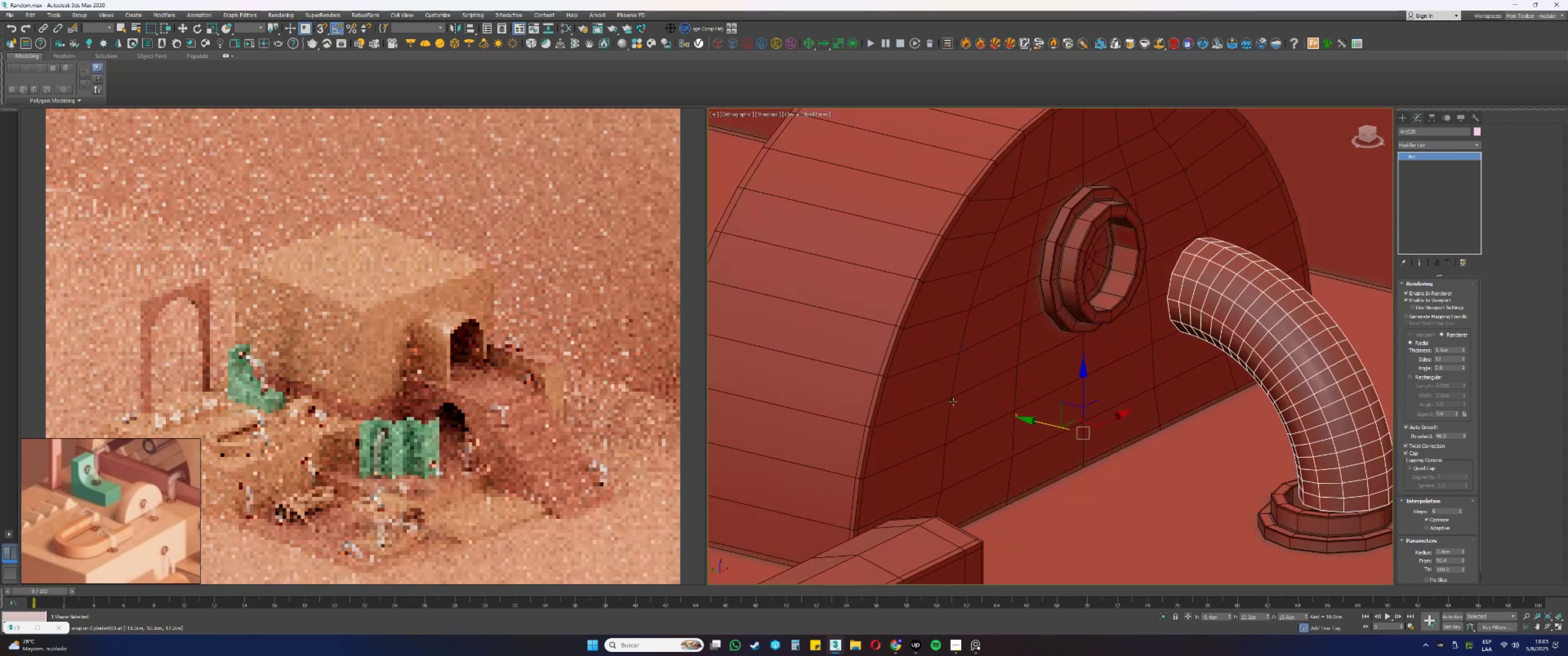 
key(Alt+AltLeft)
 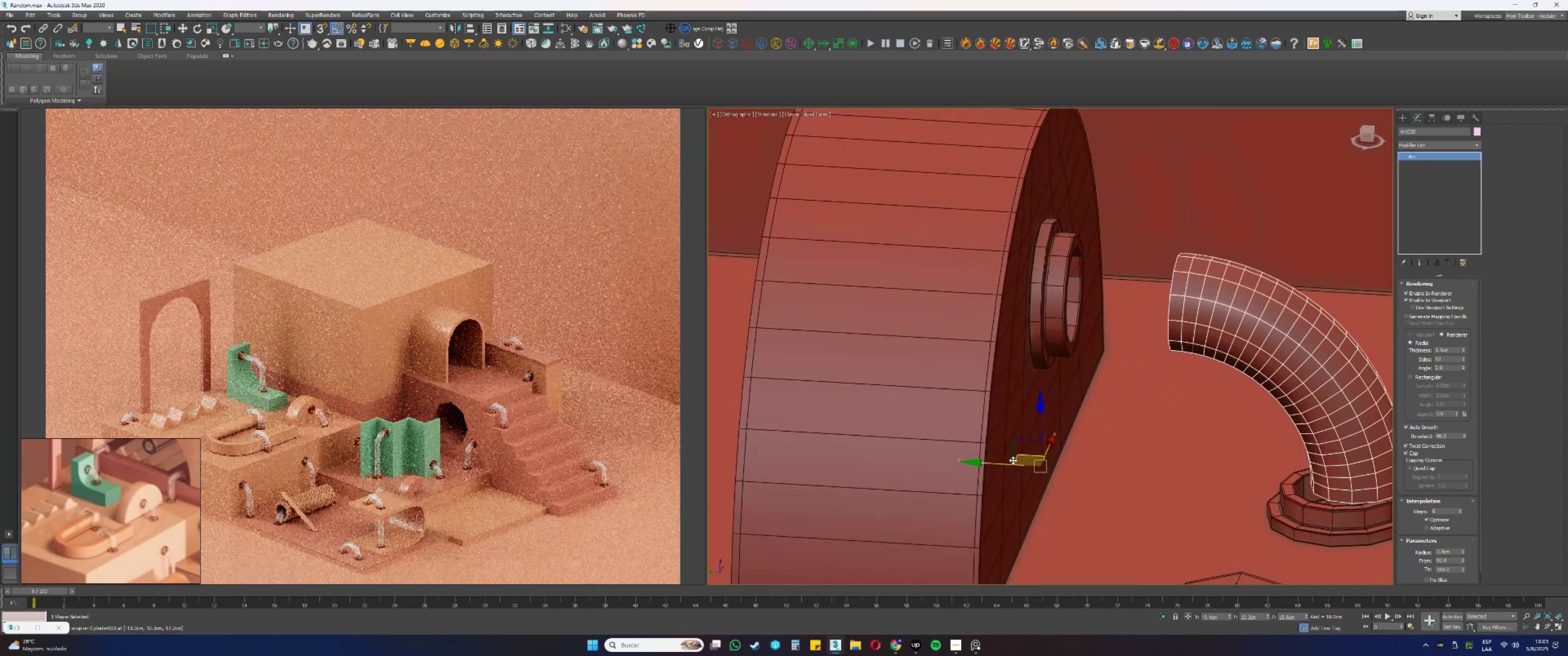 
left_click_drag(start_coordinate=[999, 462], to_coordinate=[877, 444])
 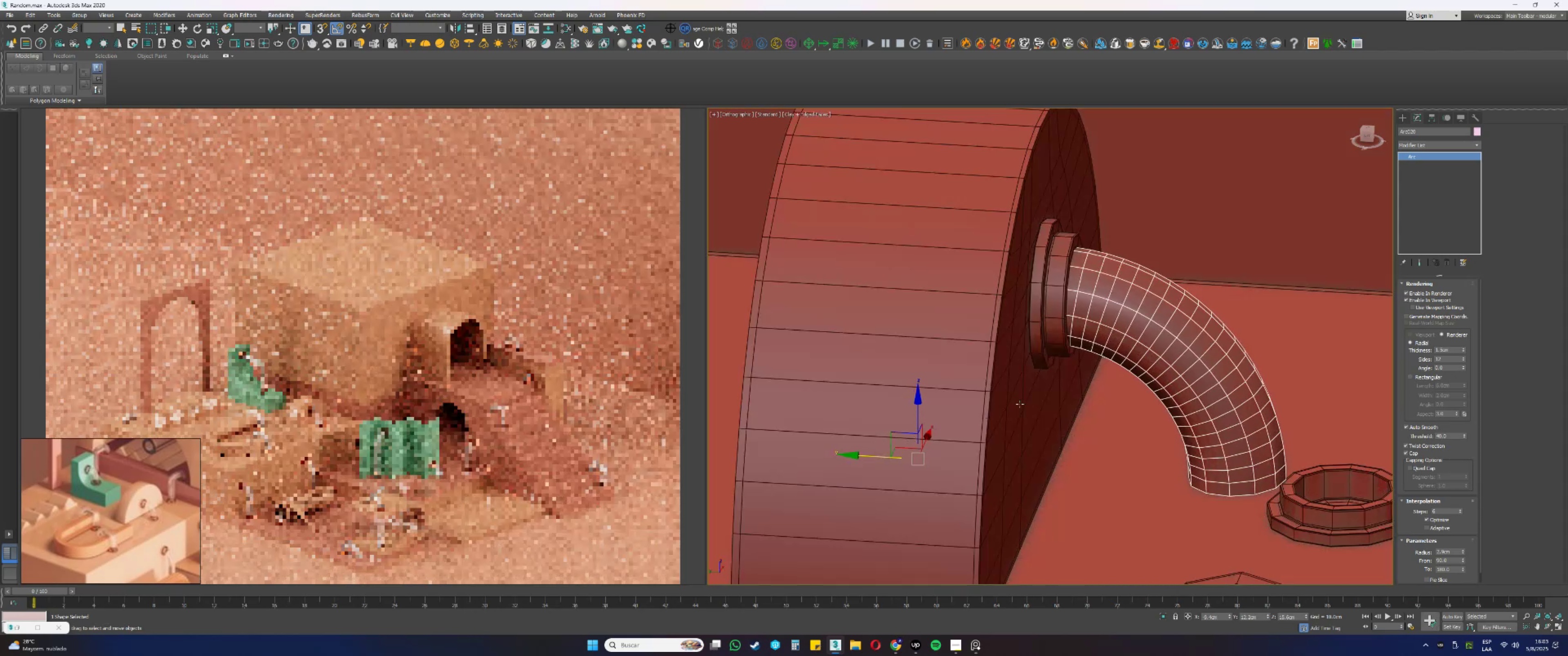 
key(F3)
 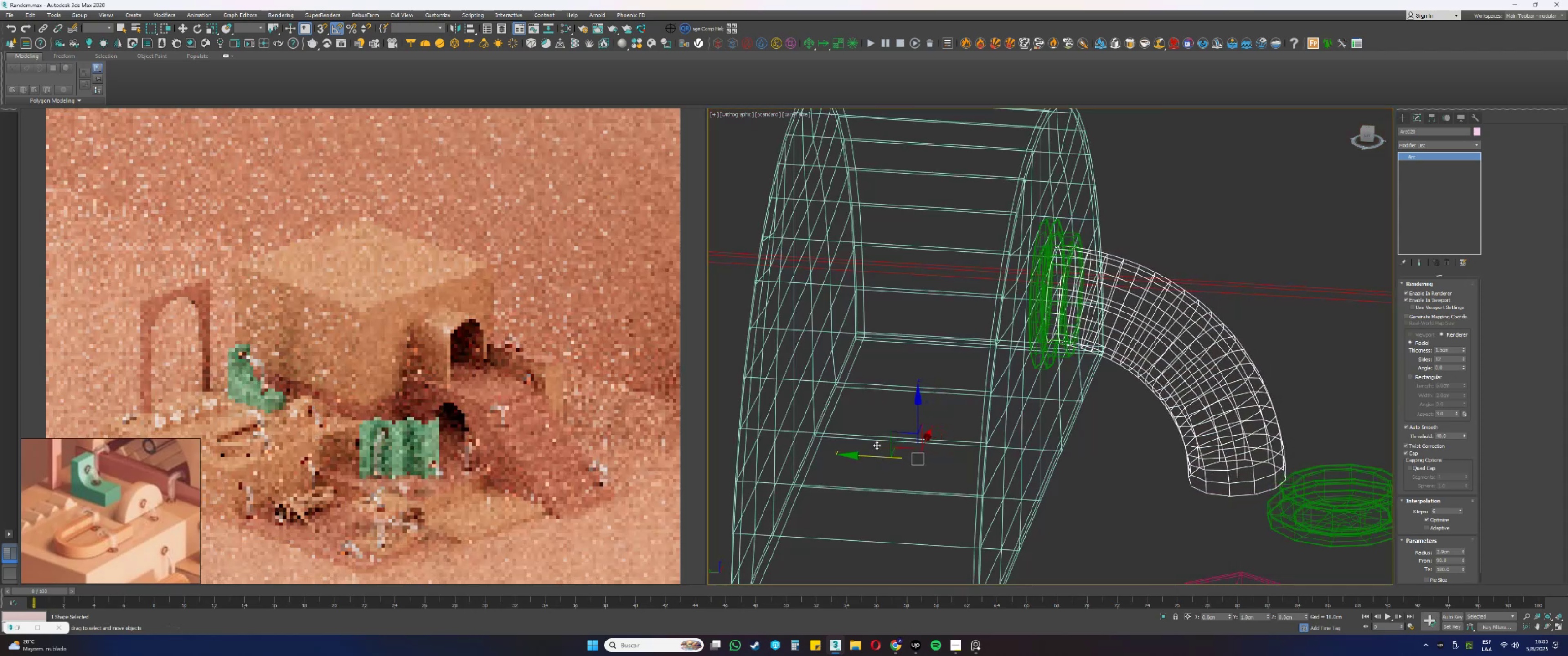 
key(F3)
 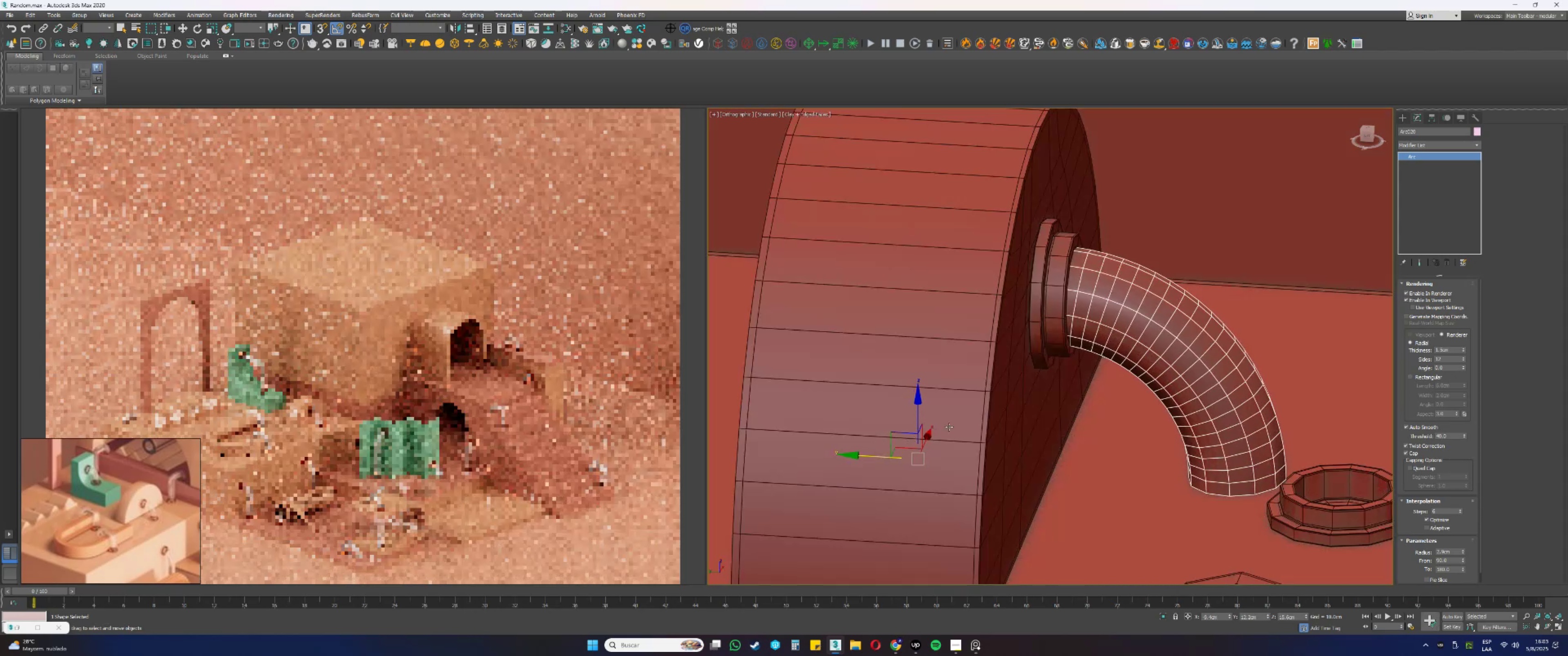 
key(Alt+AltLeft)
 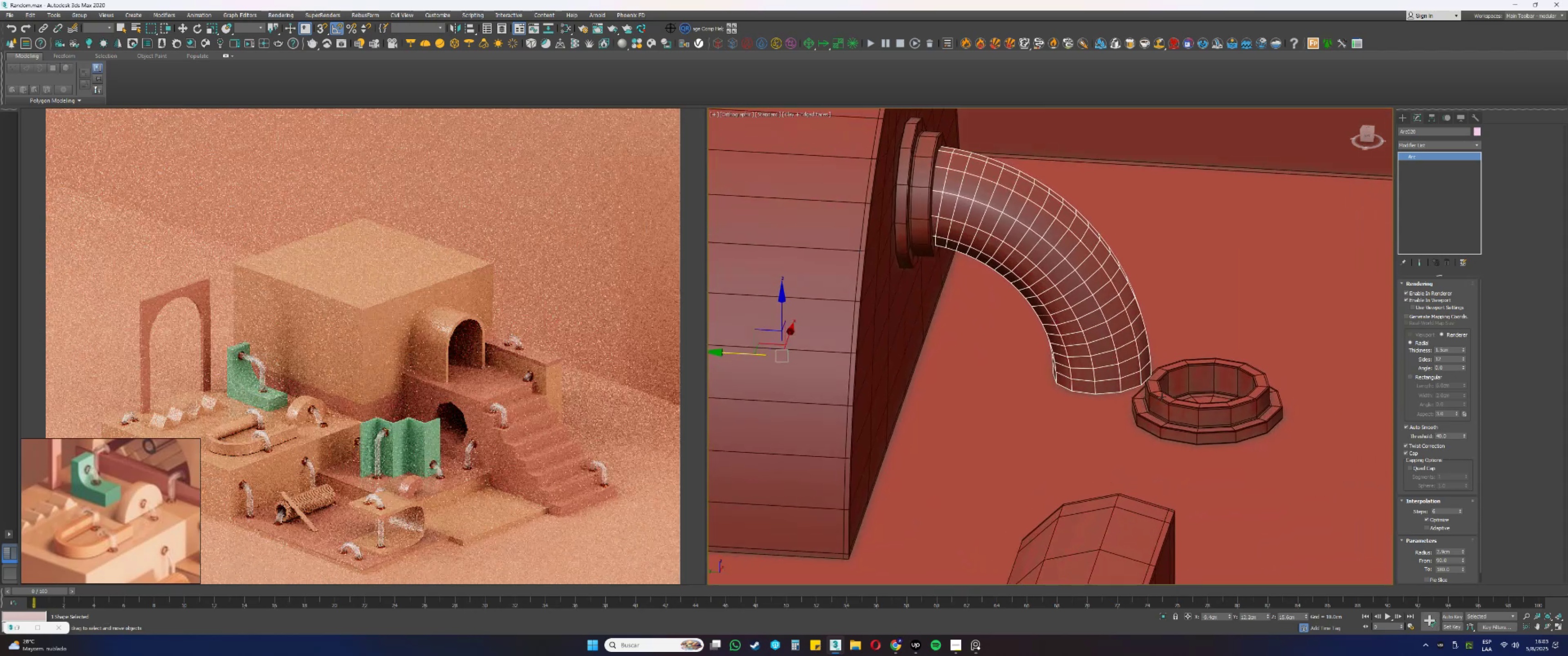 
left_click([1202, 420])
 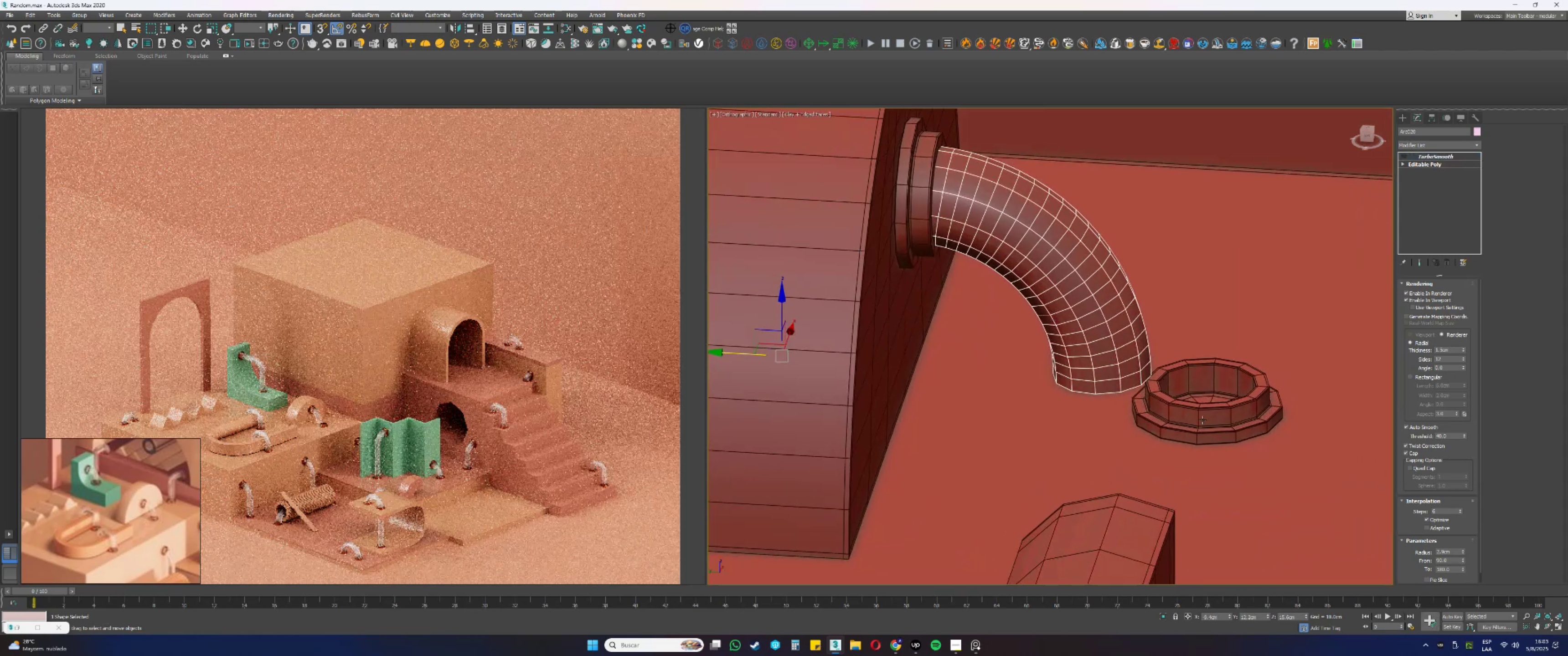 
key(Alt+AltLeft)
 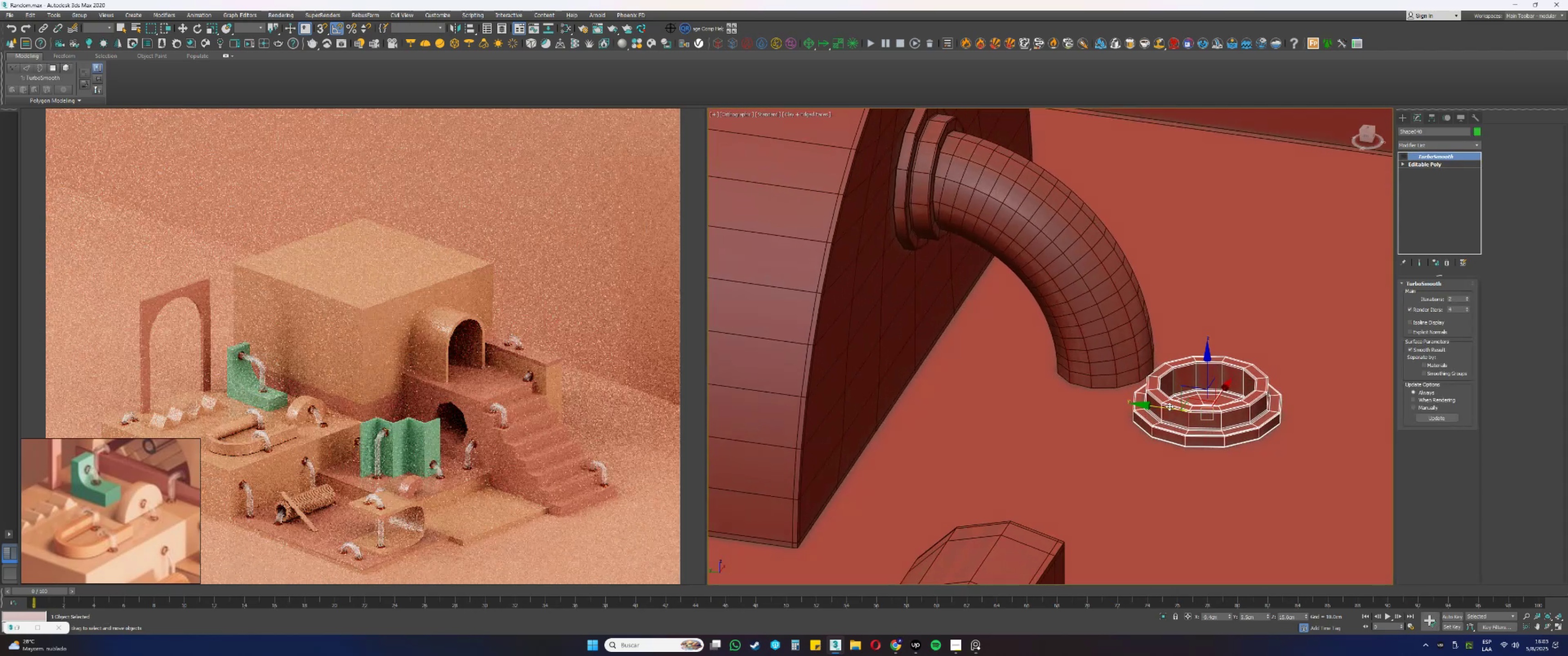 
left_click_drag(start_coordinate=[1159, 409], to_coordinate=[1106, 368])
 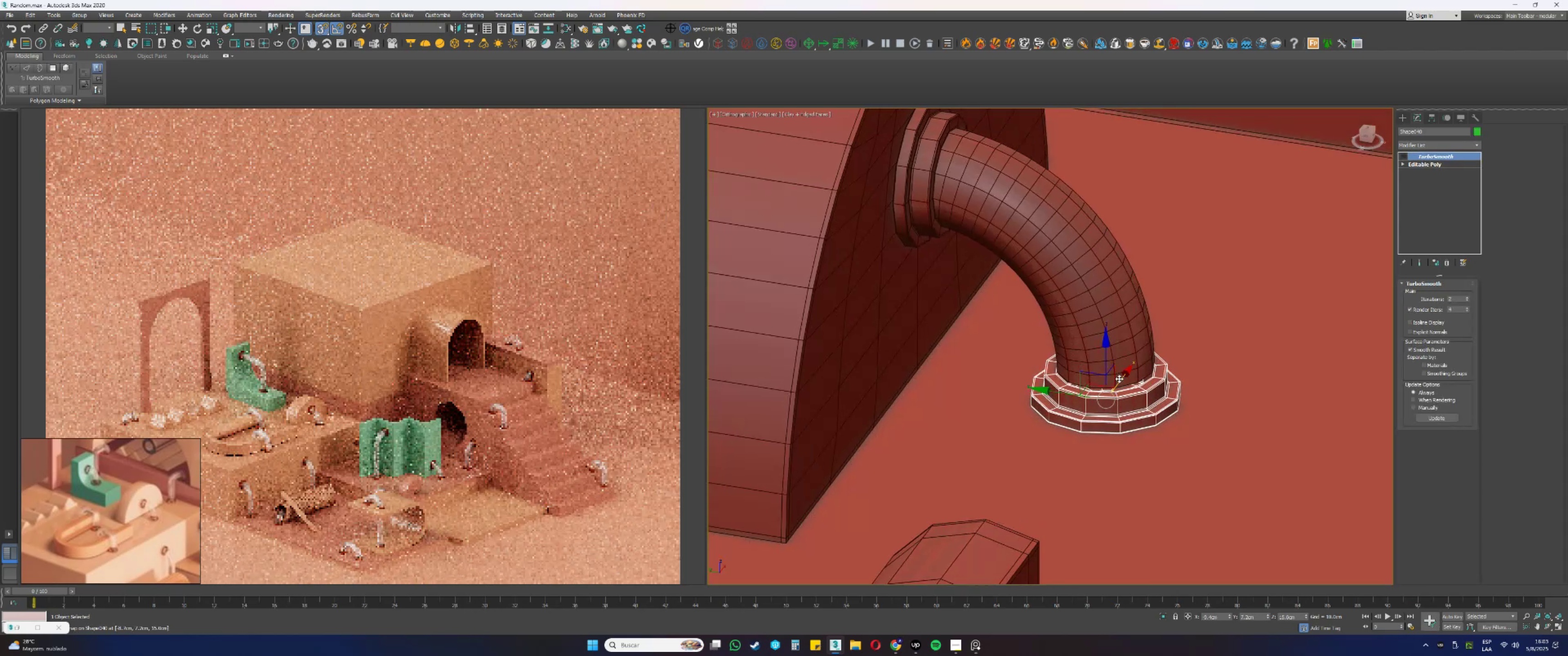 
type(sss[F3][F3])
 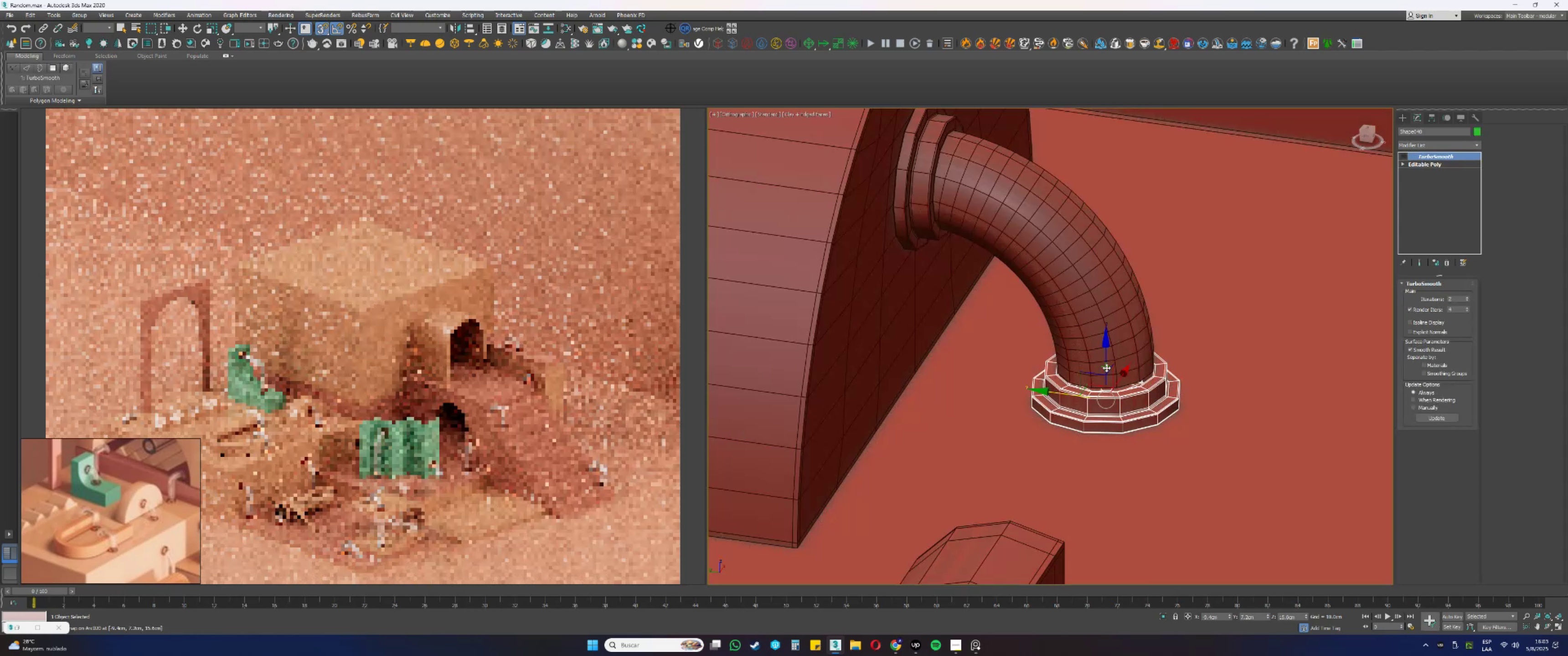 
key(Alt+AltLeft)
 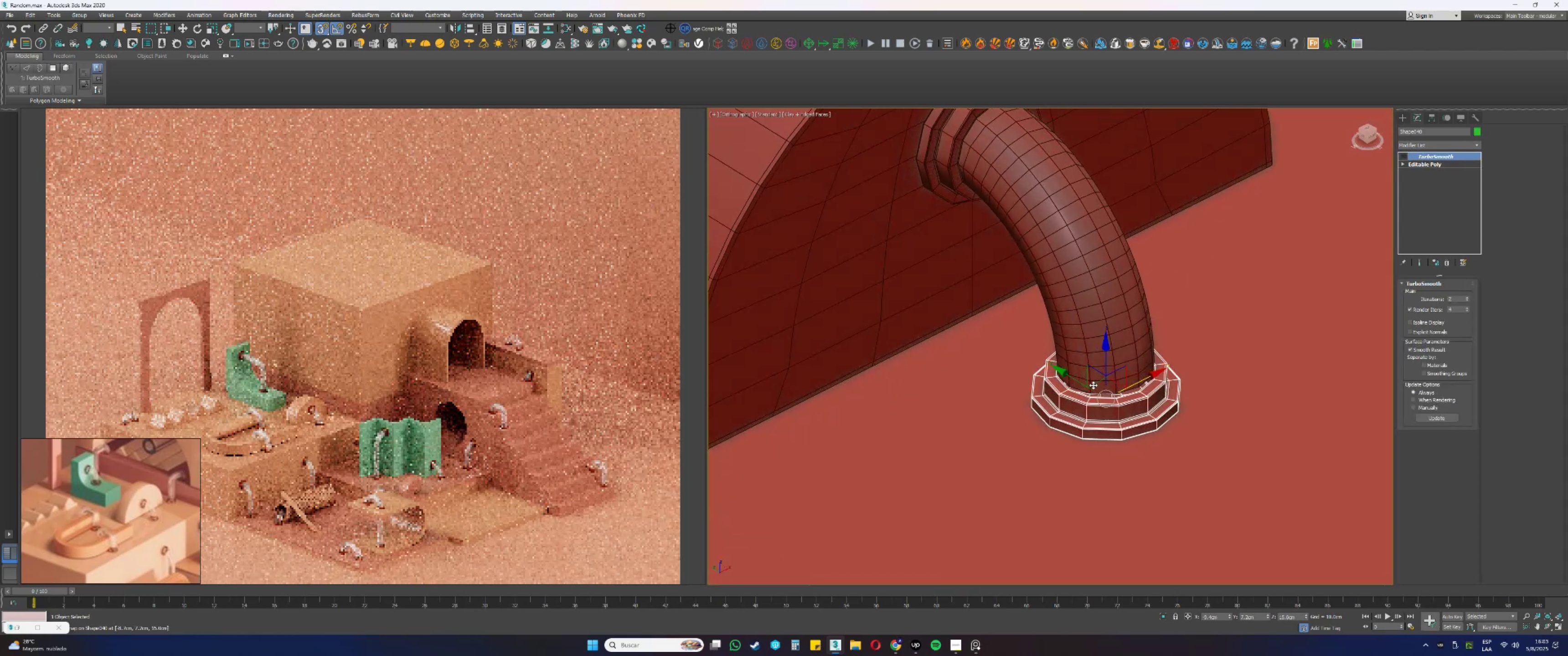 
scroll: coordinate [1105, 379], scroll_direction: up, amount: 1.0
 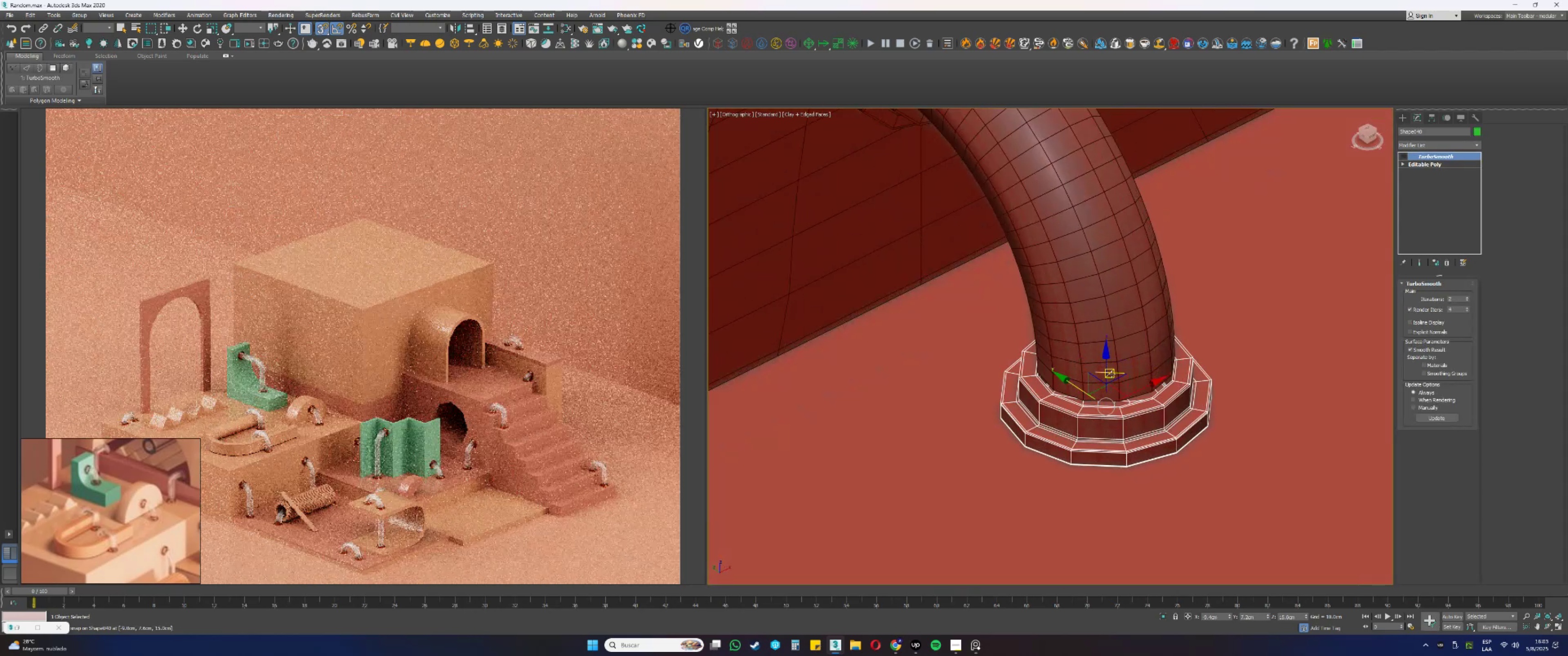 
left_click([1135, 320])
 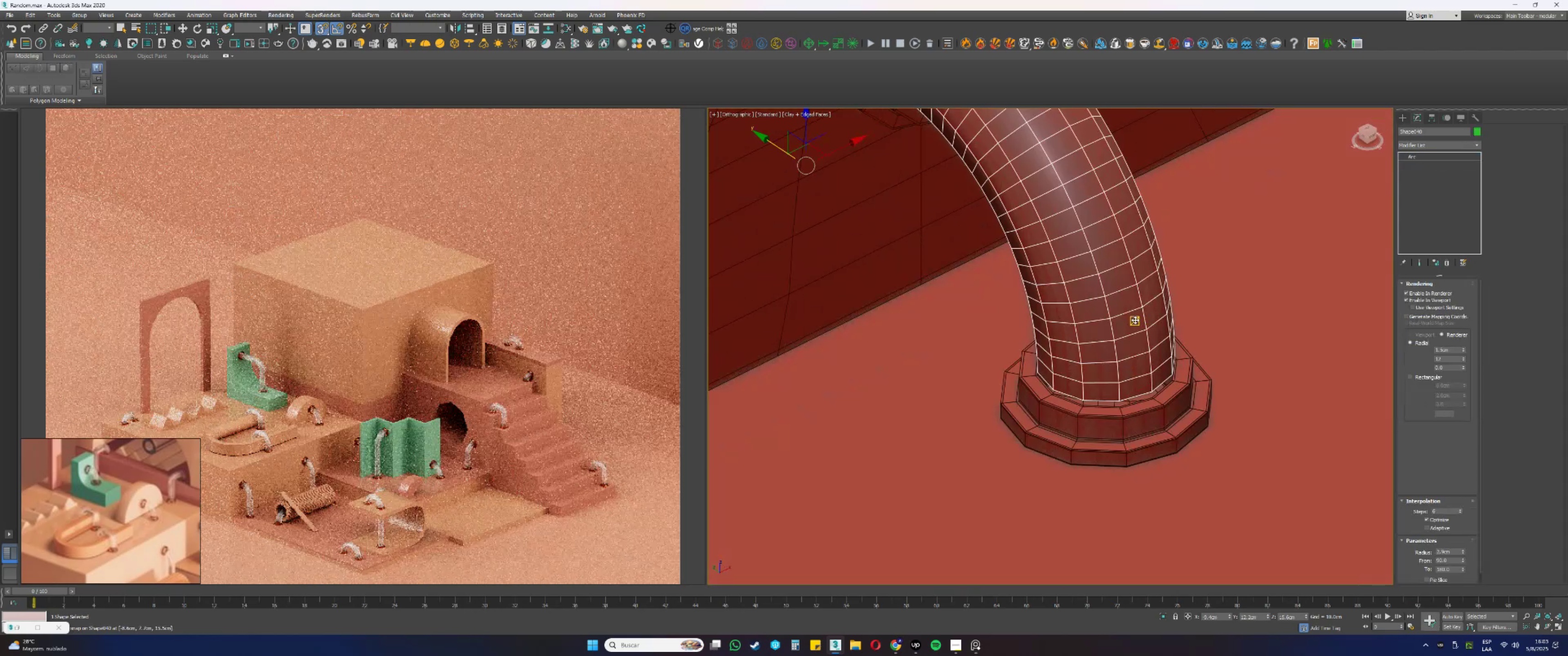 
scroll: coordinate [1136, 320], scroll_direction: down, amount: 2.0
 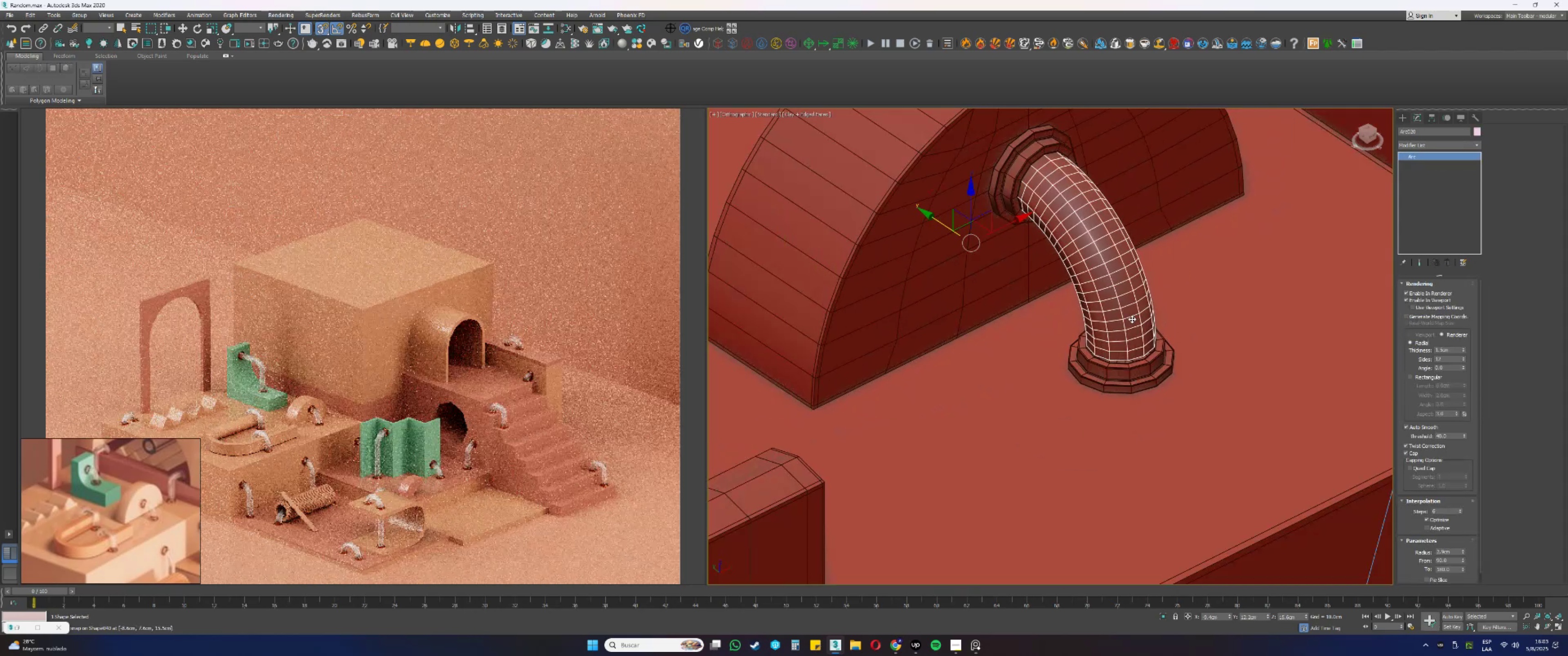 
hold_key(key=ControlLeft, duration=0.46)
left_click([1026, 163])
 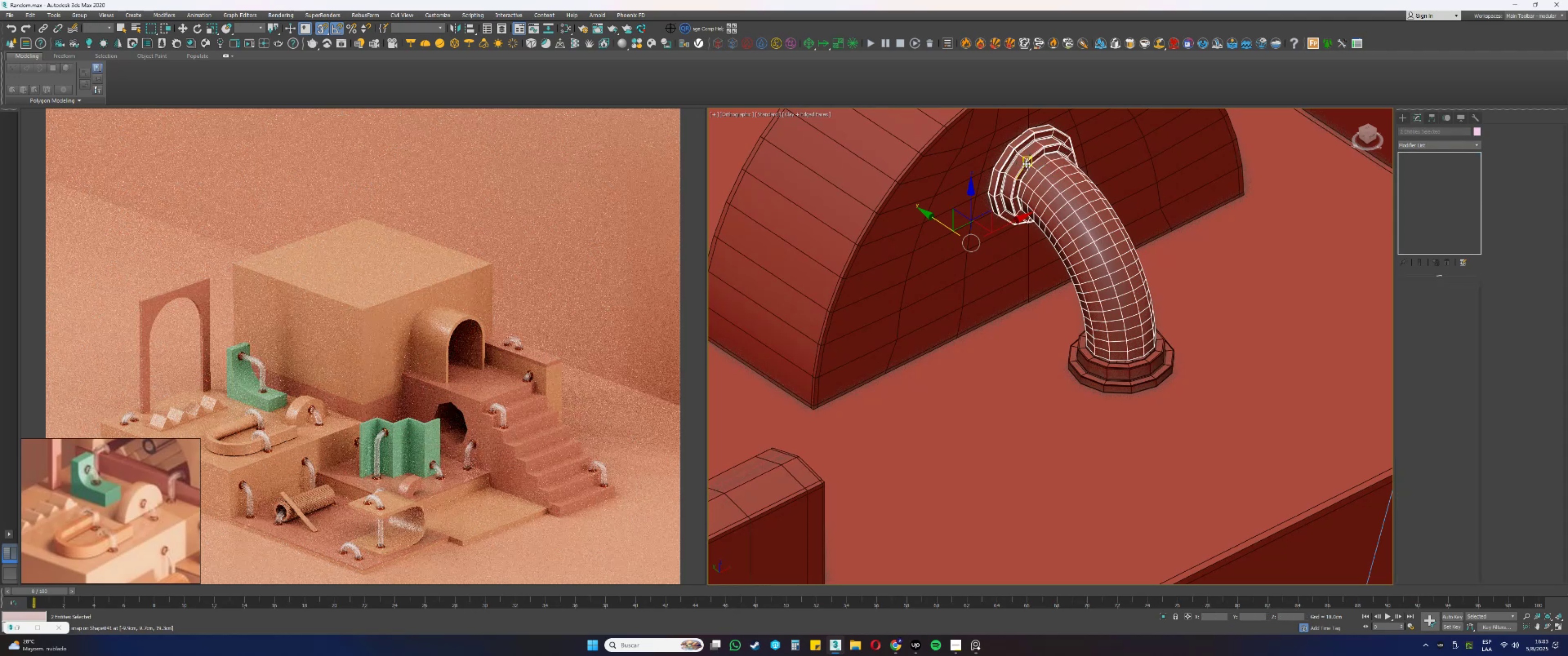 
key(Alt+AltLeft)
 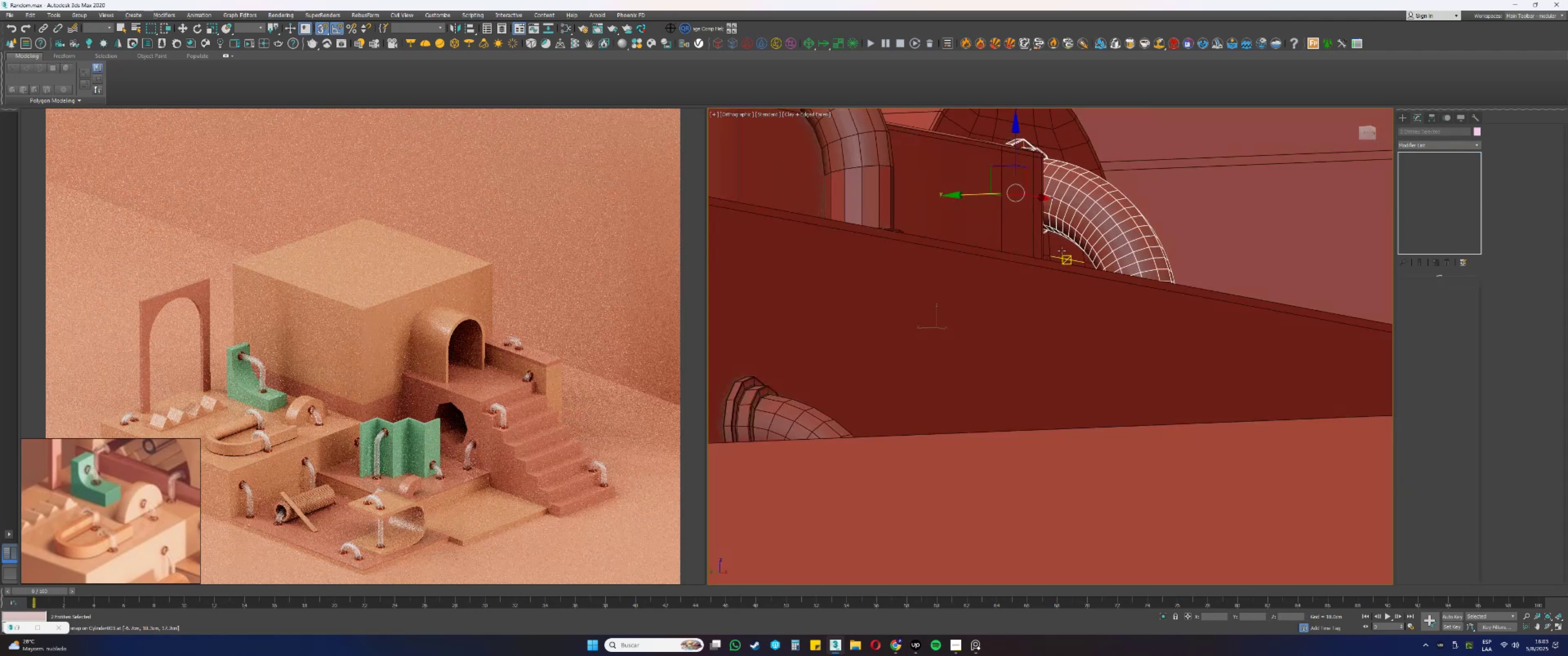 
key(Alt+AltLeft)
 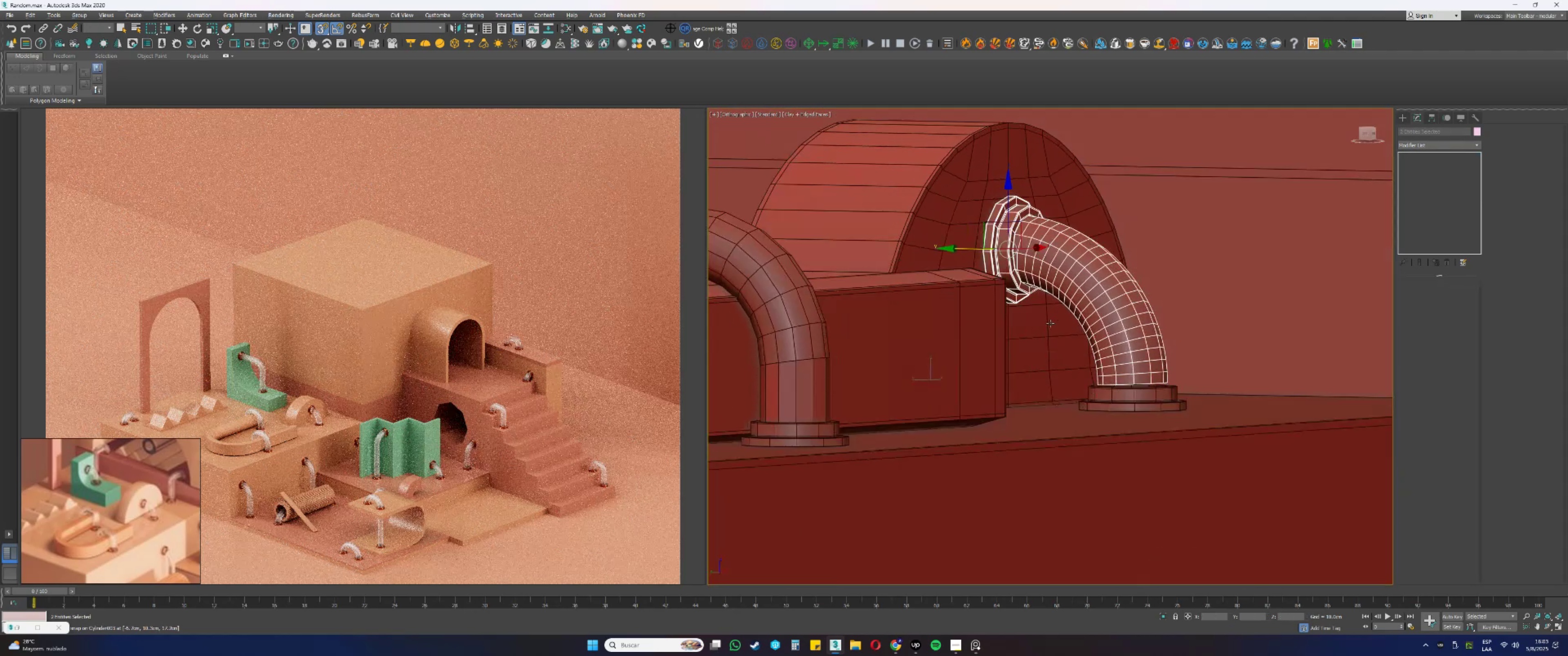 
key(S)
 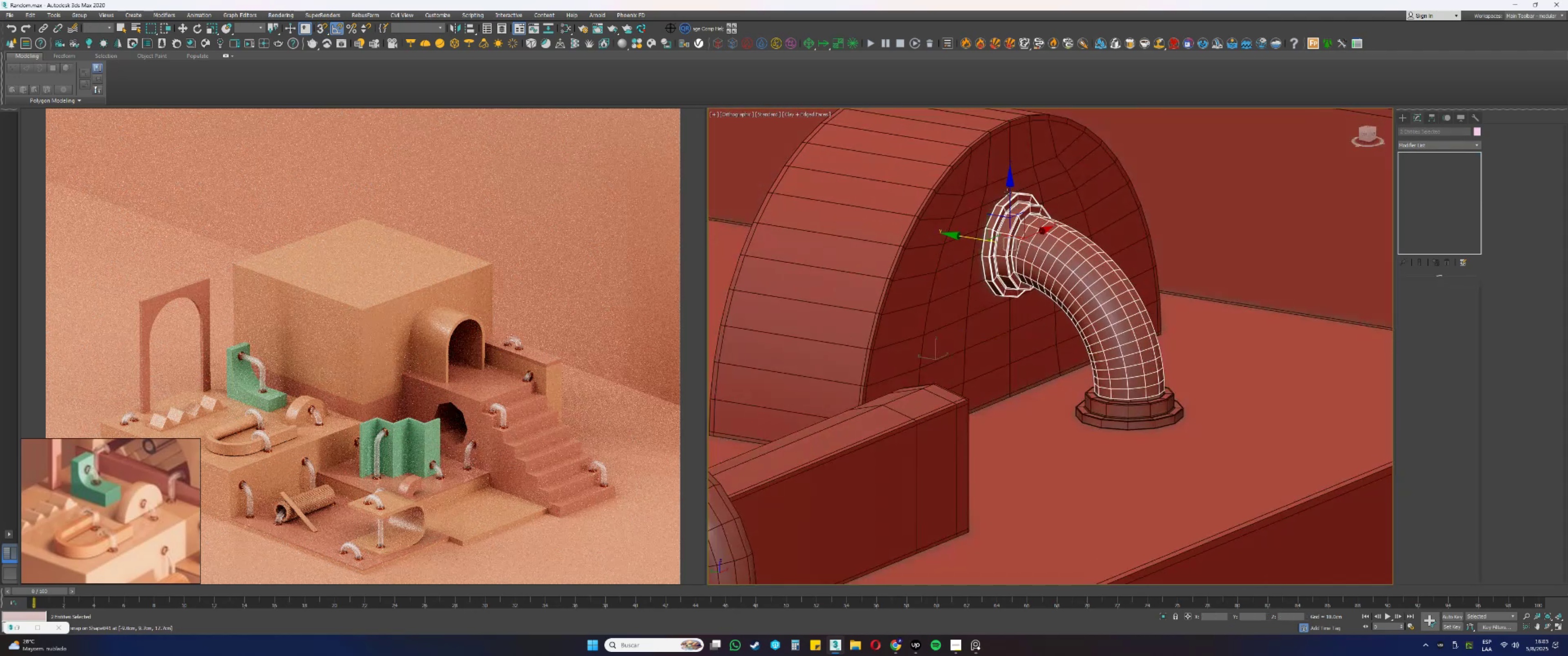 
left_click_drag(start_coordinate=[1009, 193], to_coordinate=[1008, 209])
 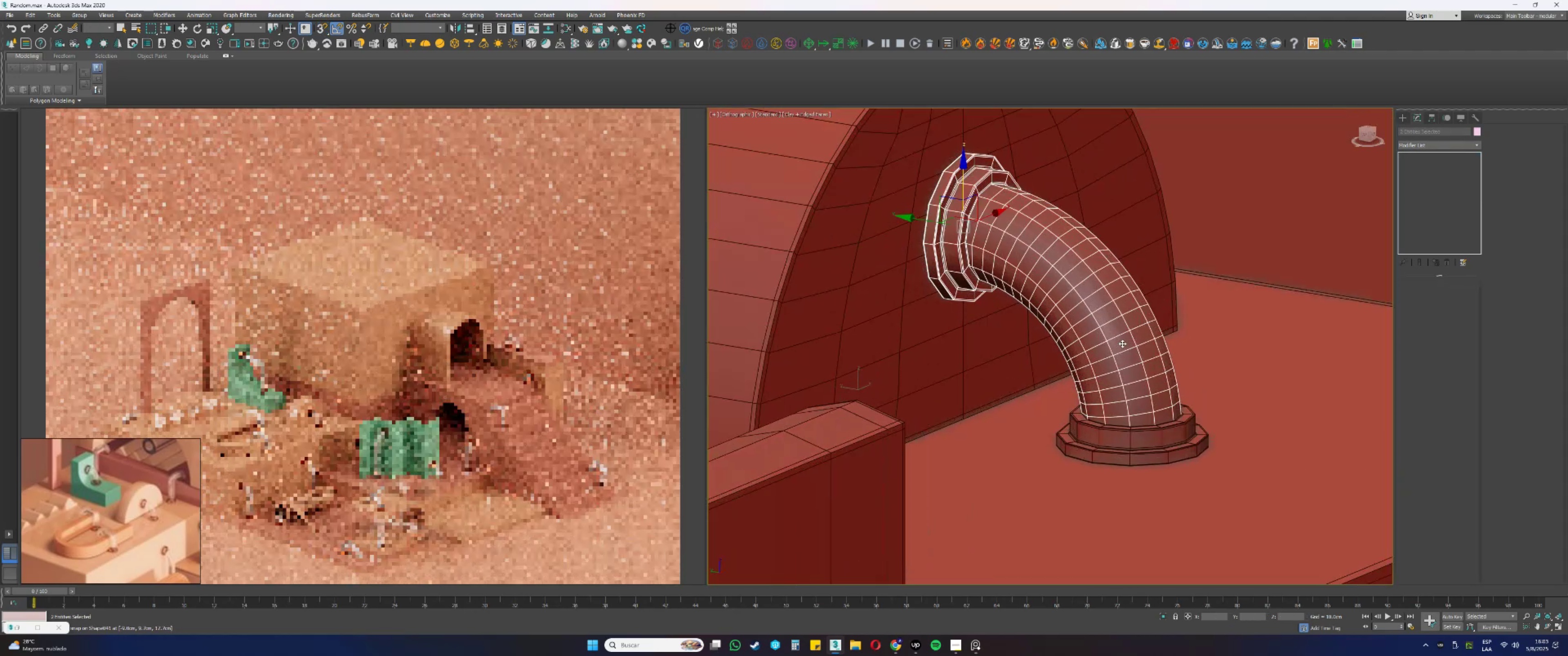 
key(F3)
 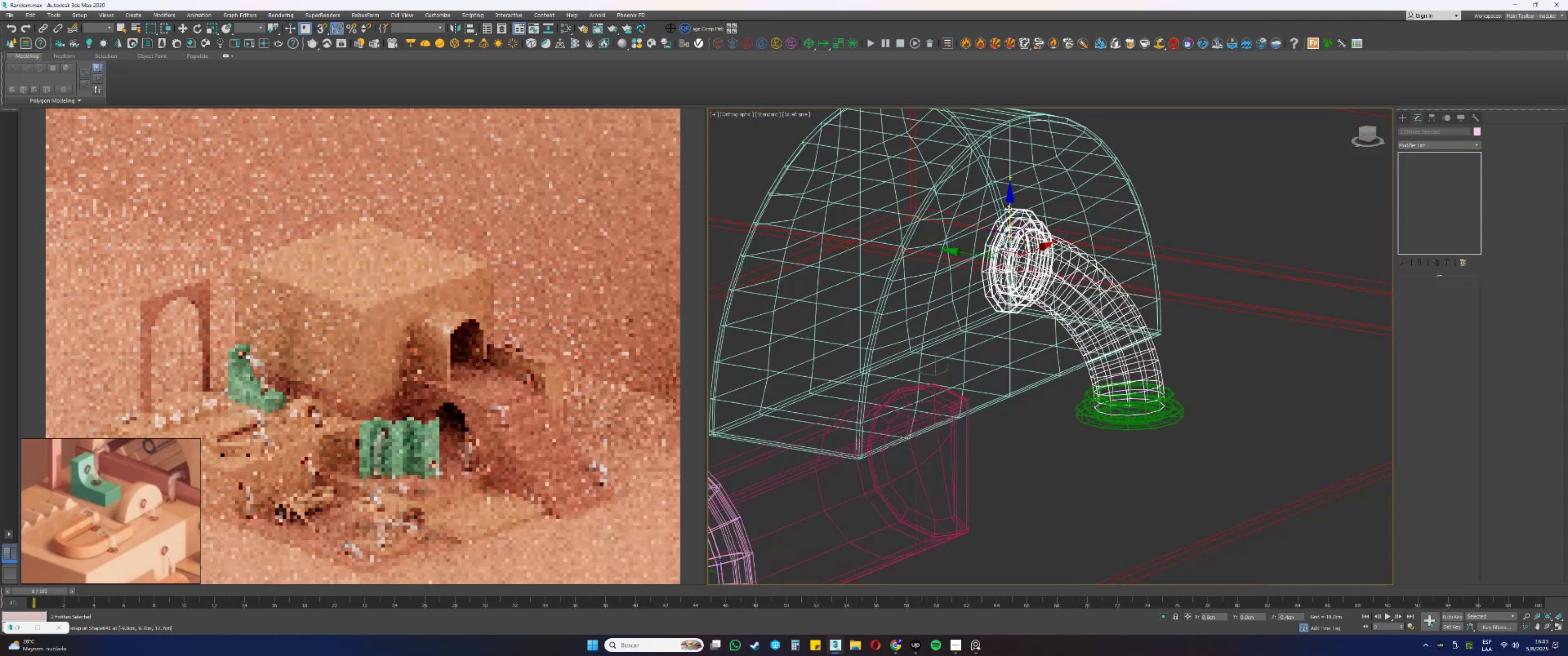 
key(F3)
 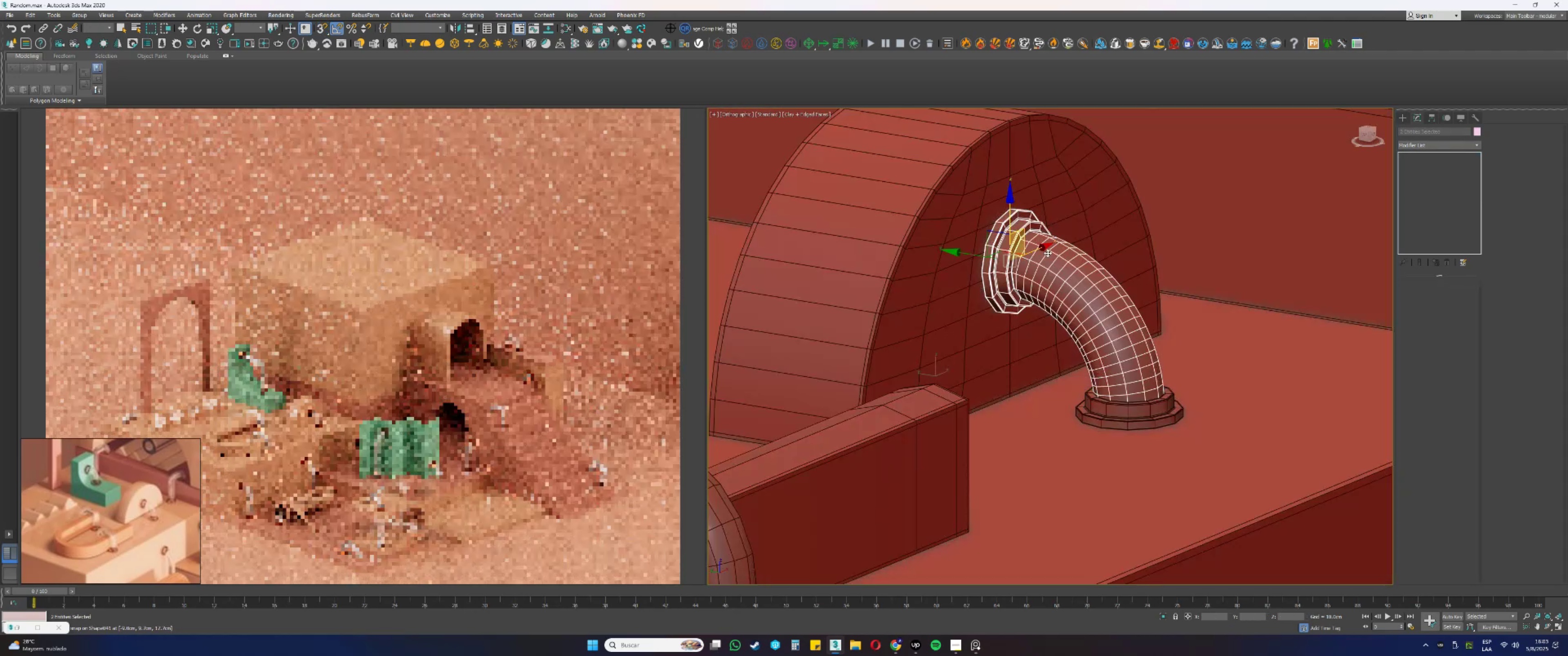 
scroll: coordinate [1122, 343], scroll_direction: up, amount: 2.0
 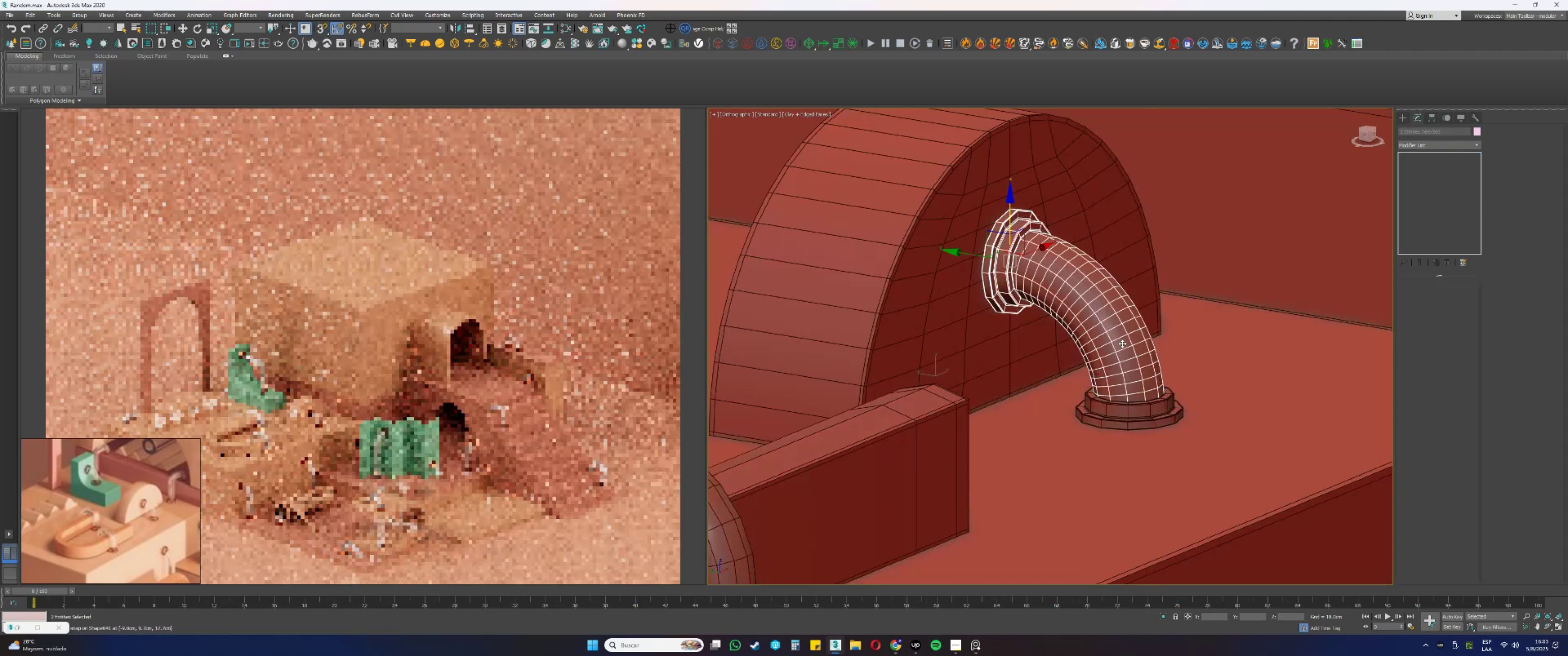 
key(Alt+AltLeft)
 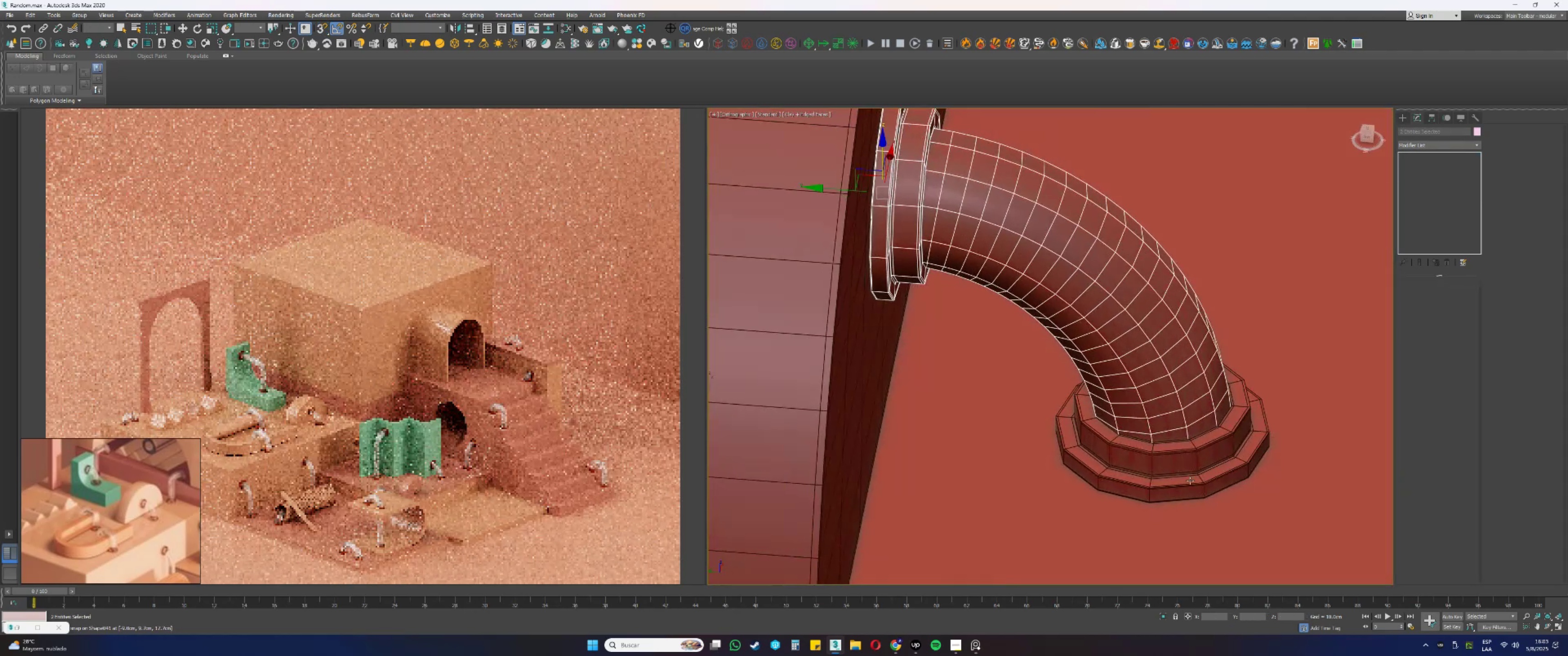 
left_click([1194, 460])
 